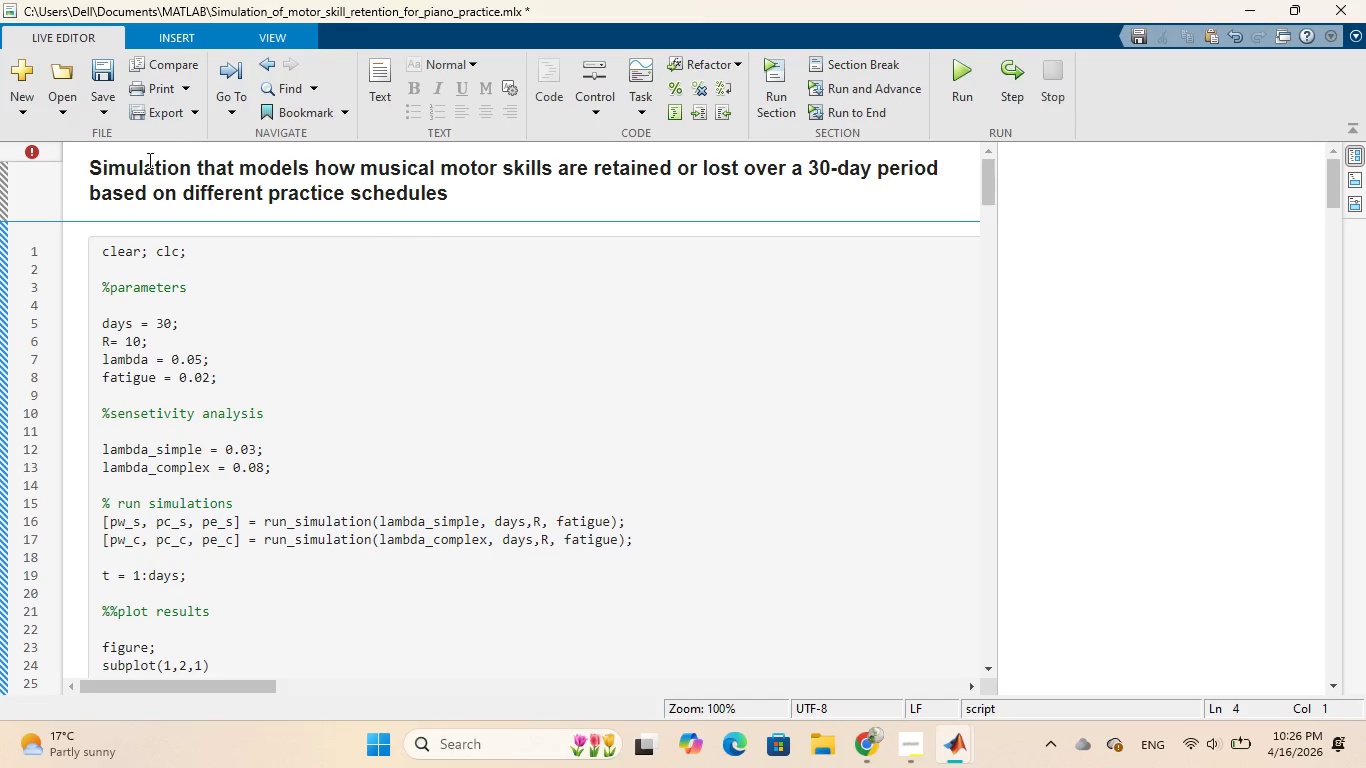 
wait(9.45)
 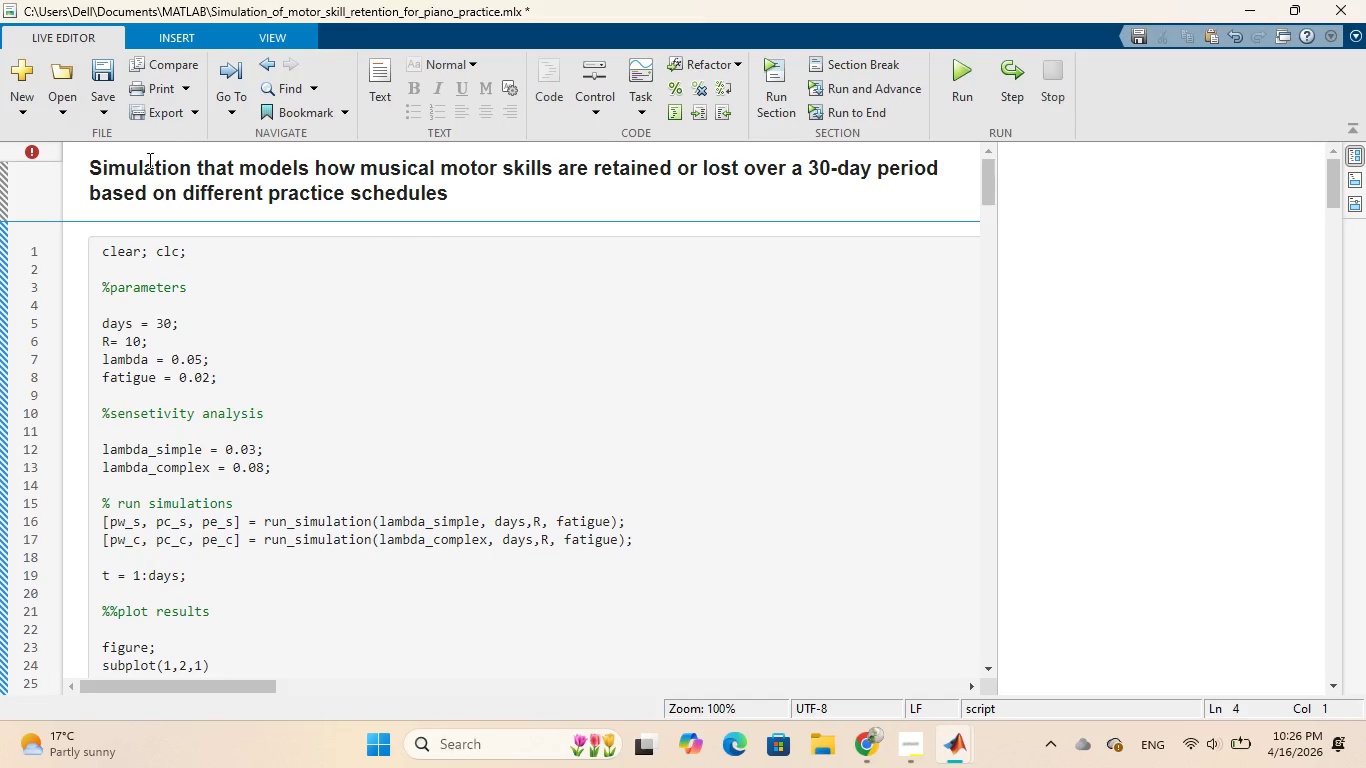 
scroll: coordinate [248, 352], scroll_direction: down, amount: 1.0
 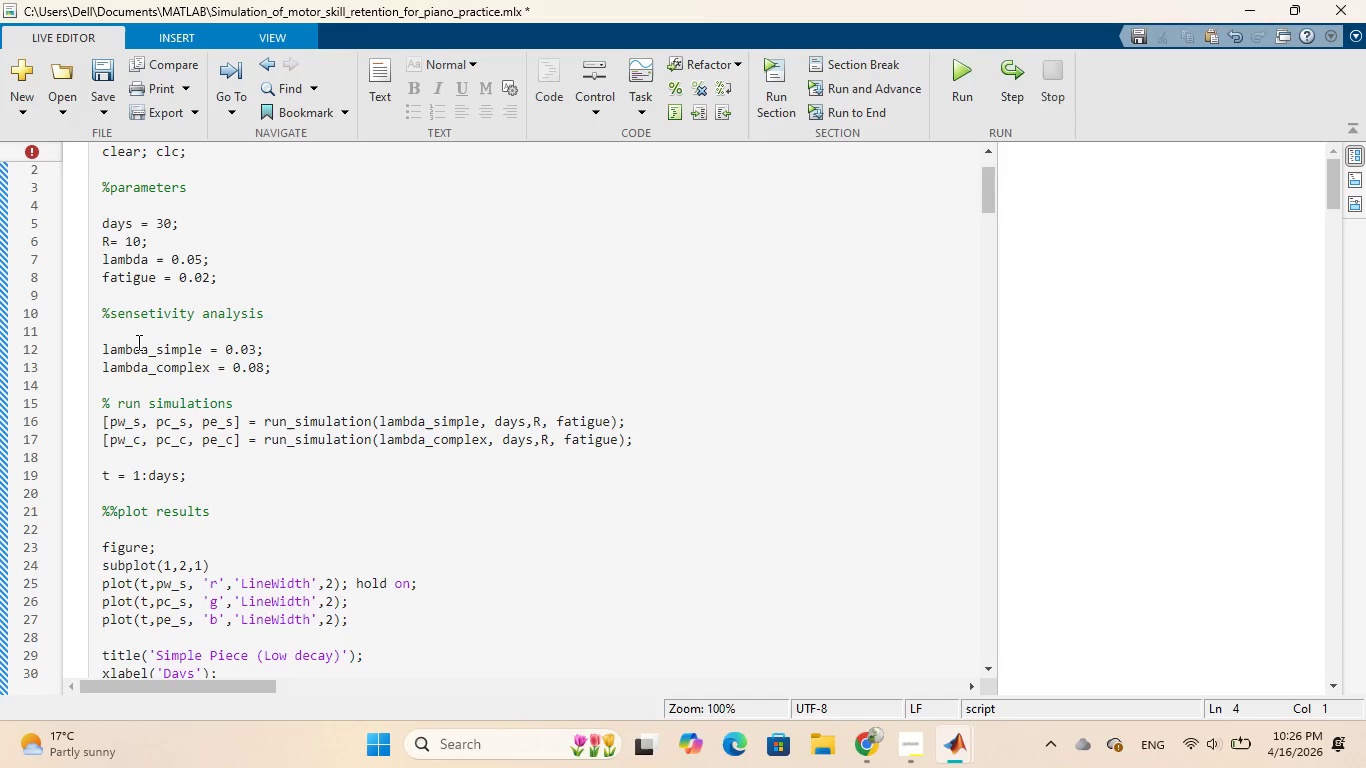 
wait(5.56)
 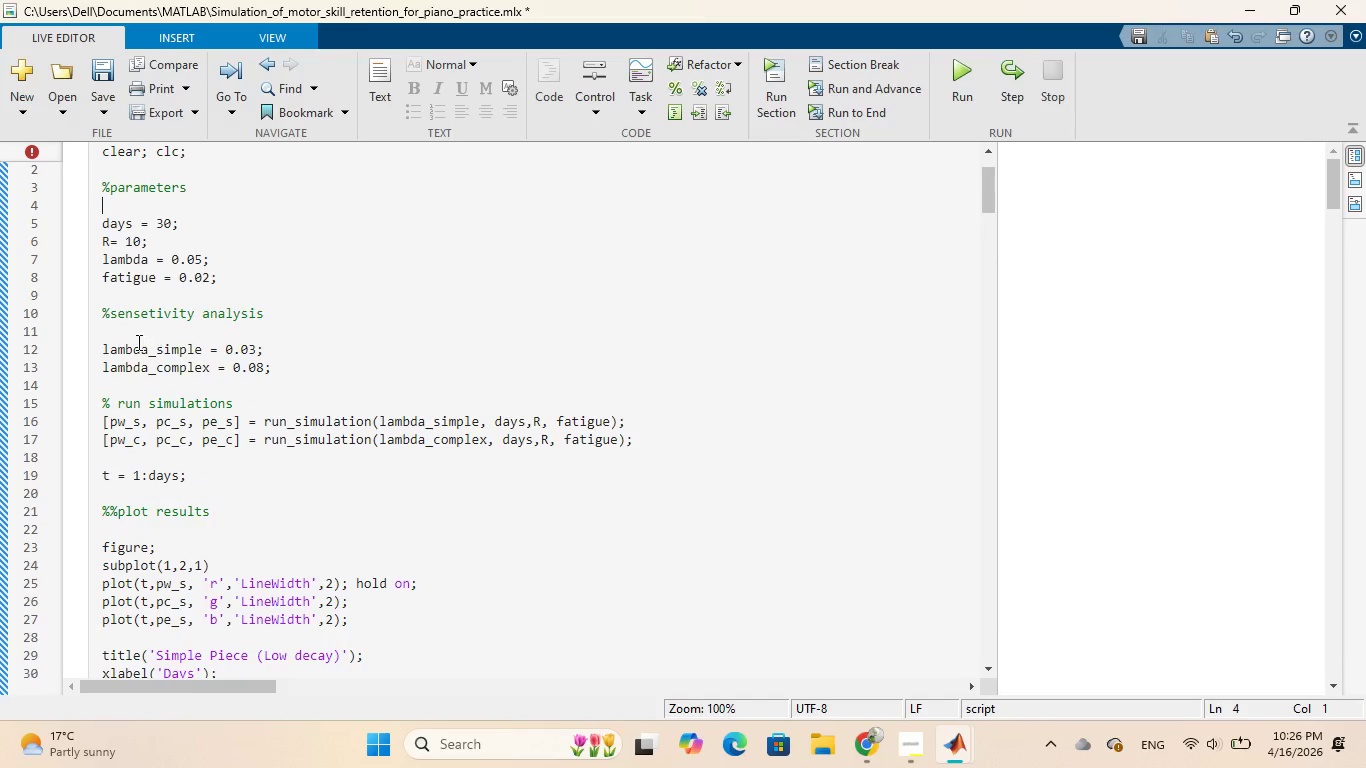 
left_click([273, 317])
 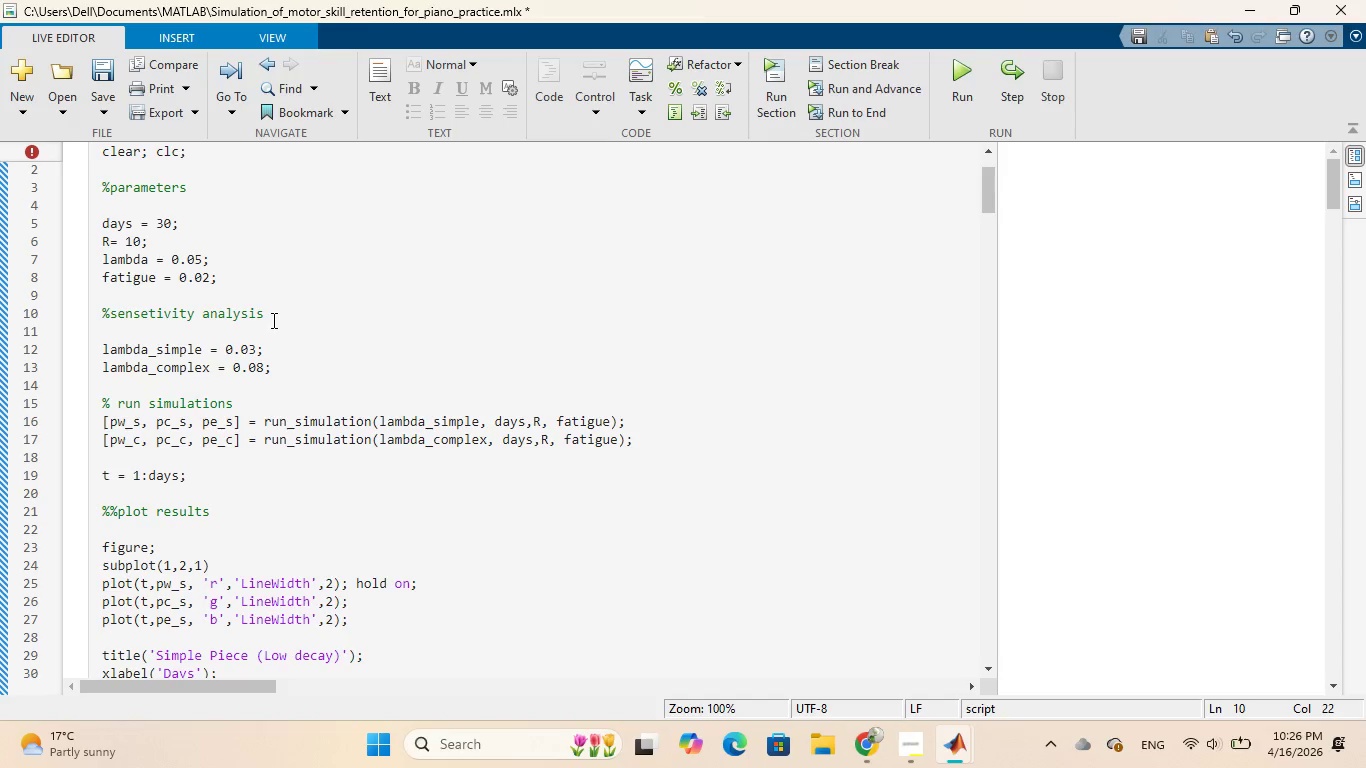 
type(( to check difficulty levels))
 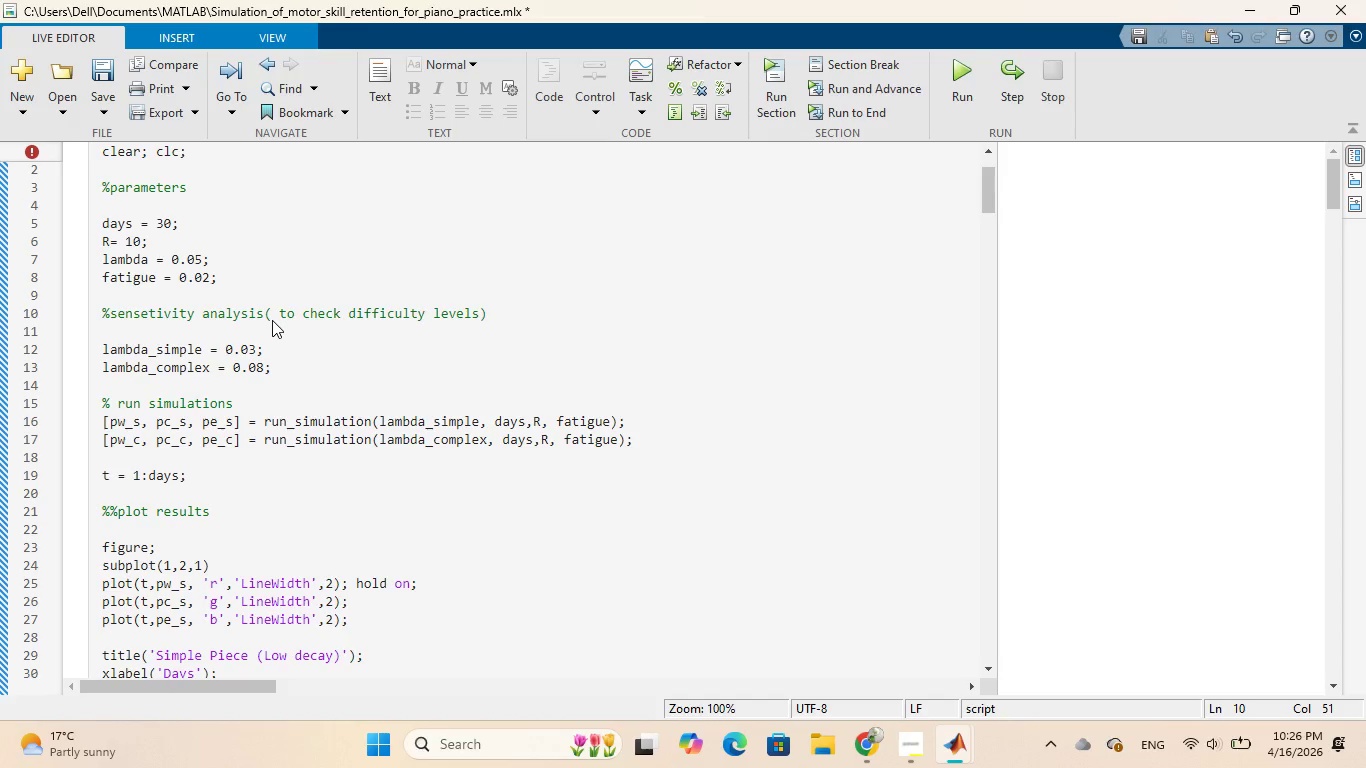 
wait(10.45)
 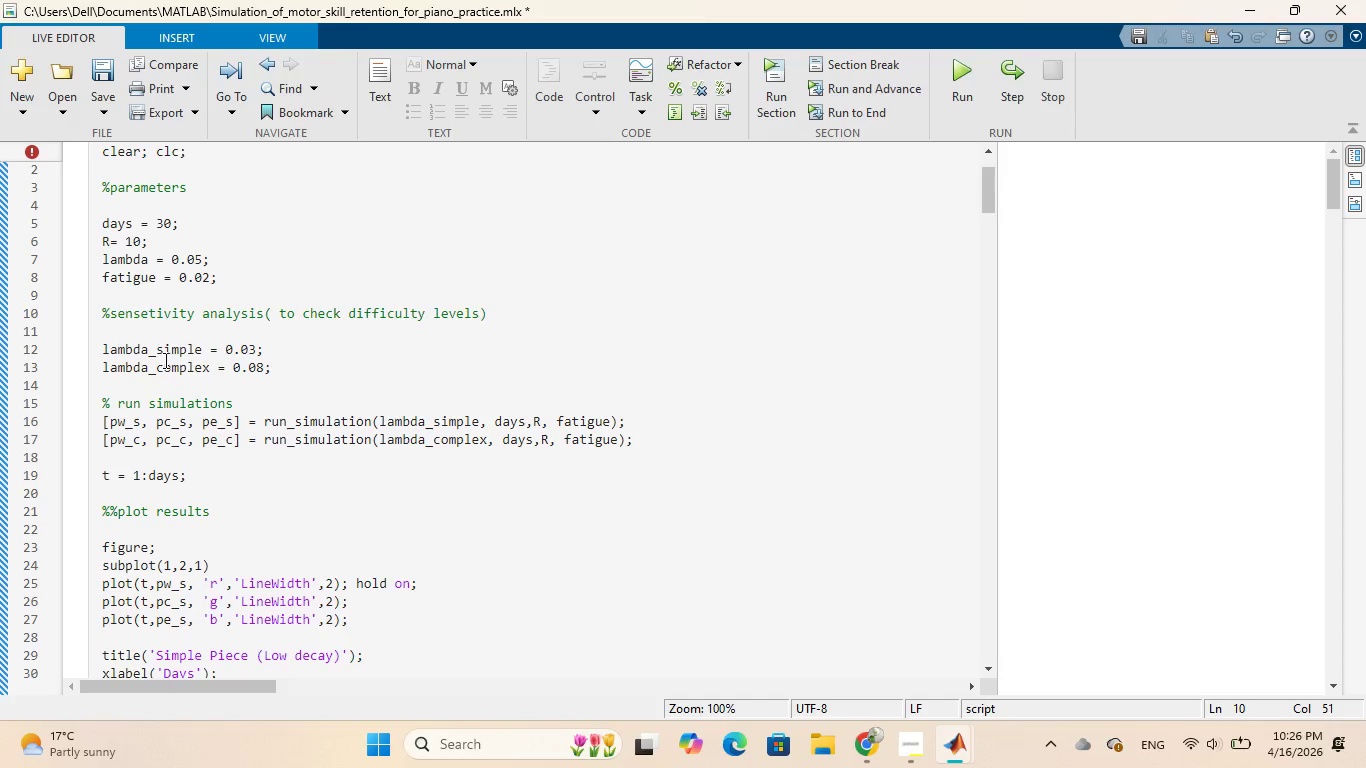 
scroll: coordinate [264, 373], scroll_direction: down, amount: 1.0
 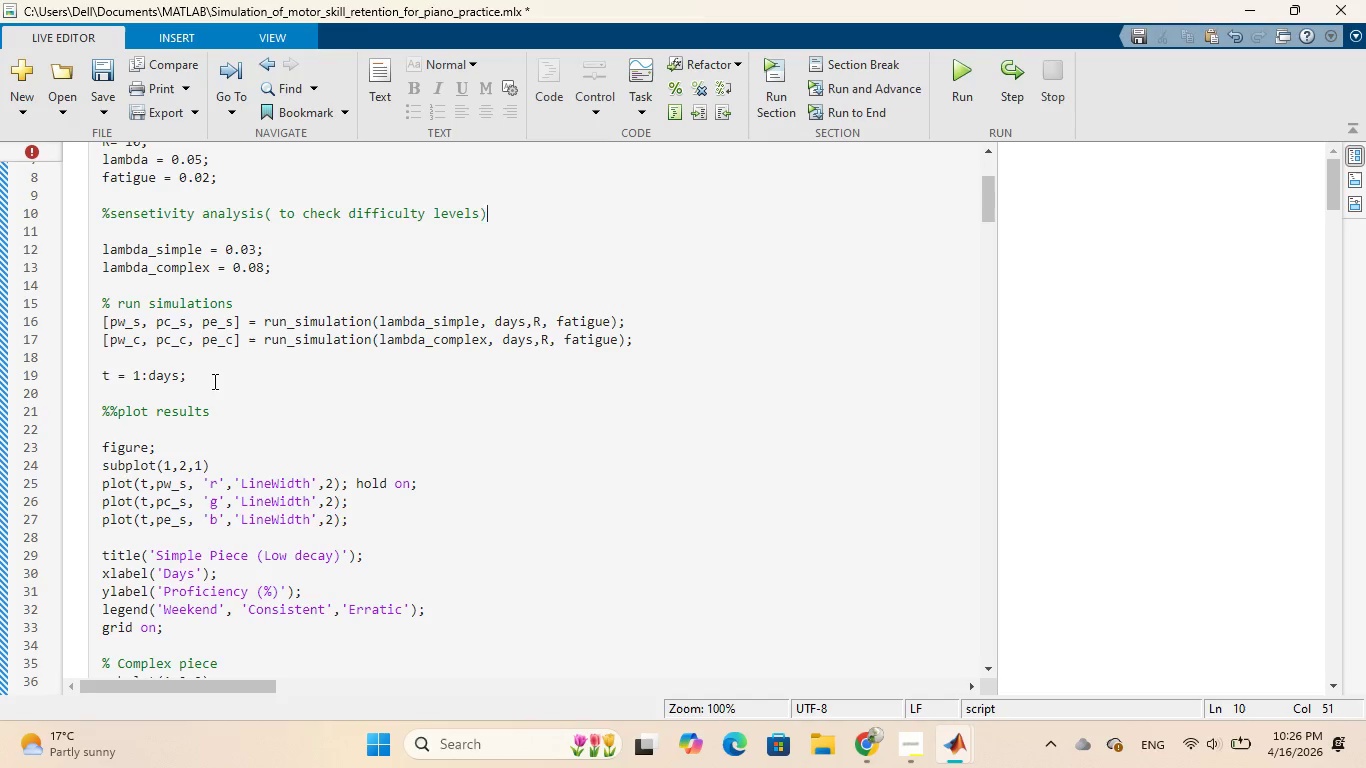 
mouse_move([184, 353])
 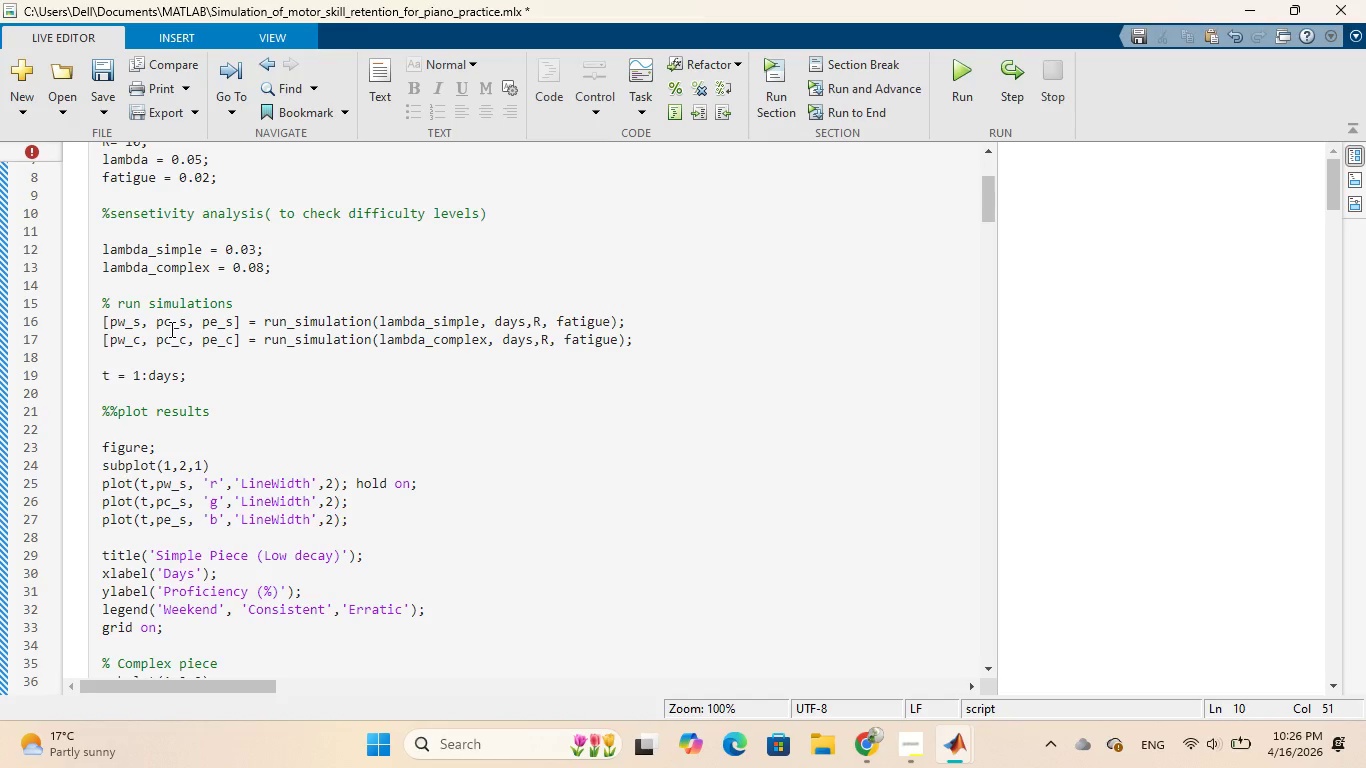 
wait(12.73)
 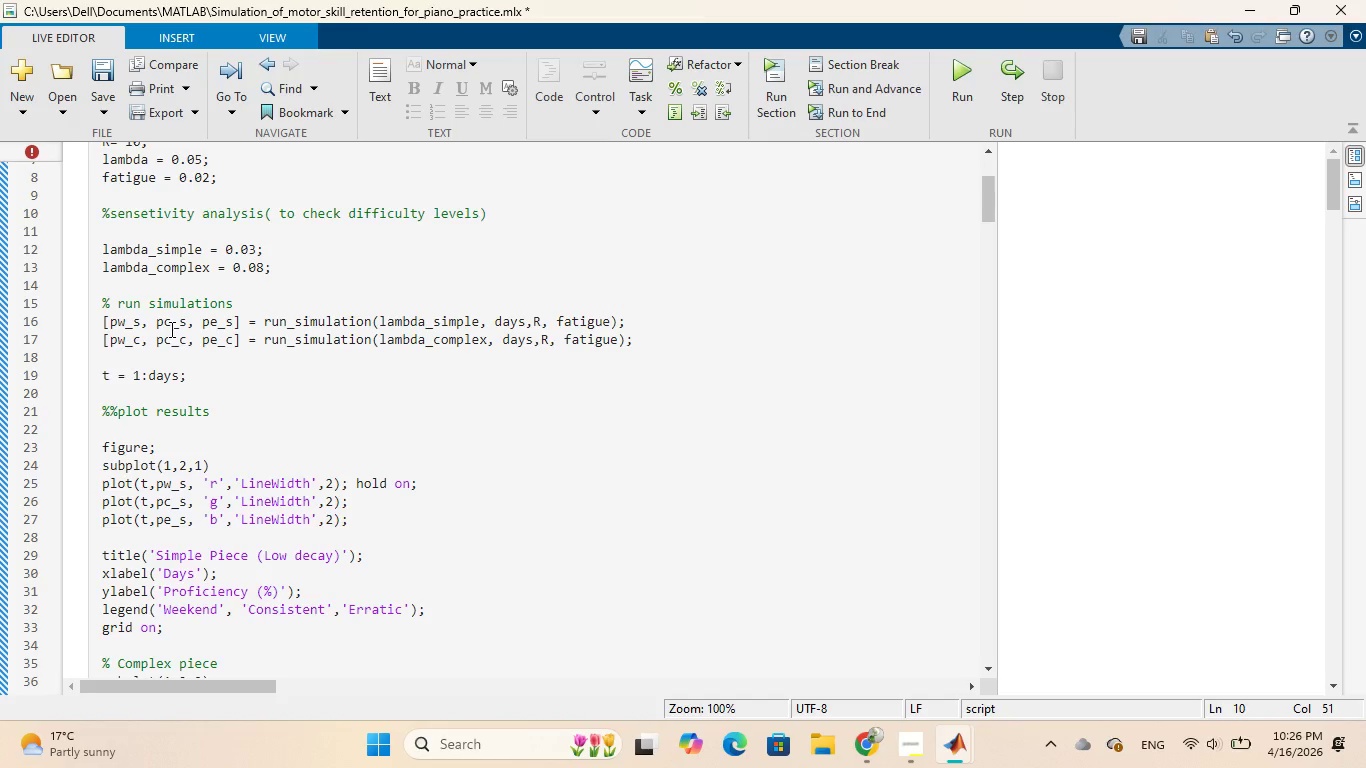 
left_click([236, 304])
 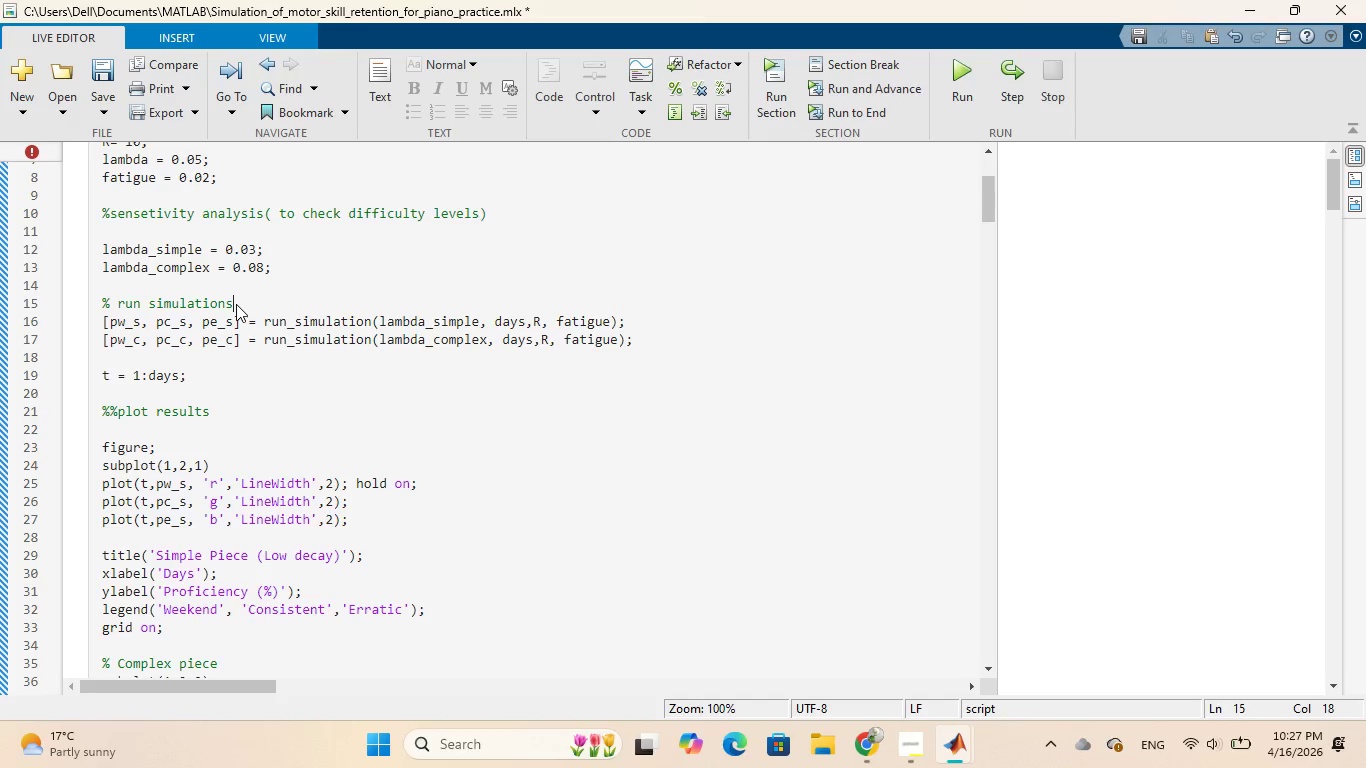 
key(Space)
 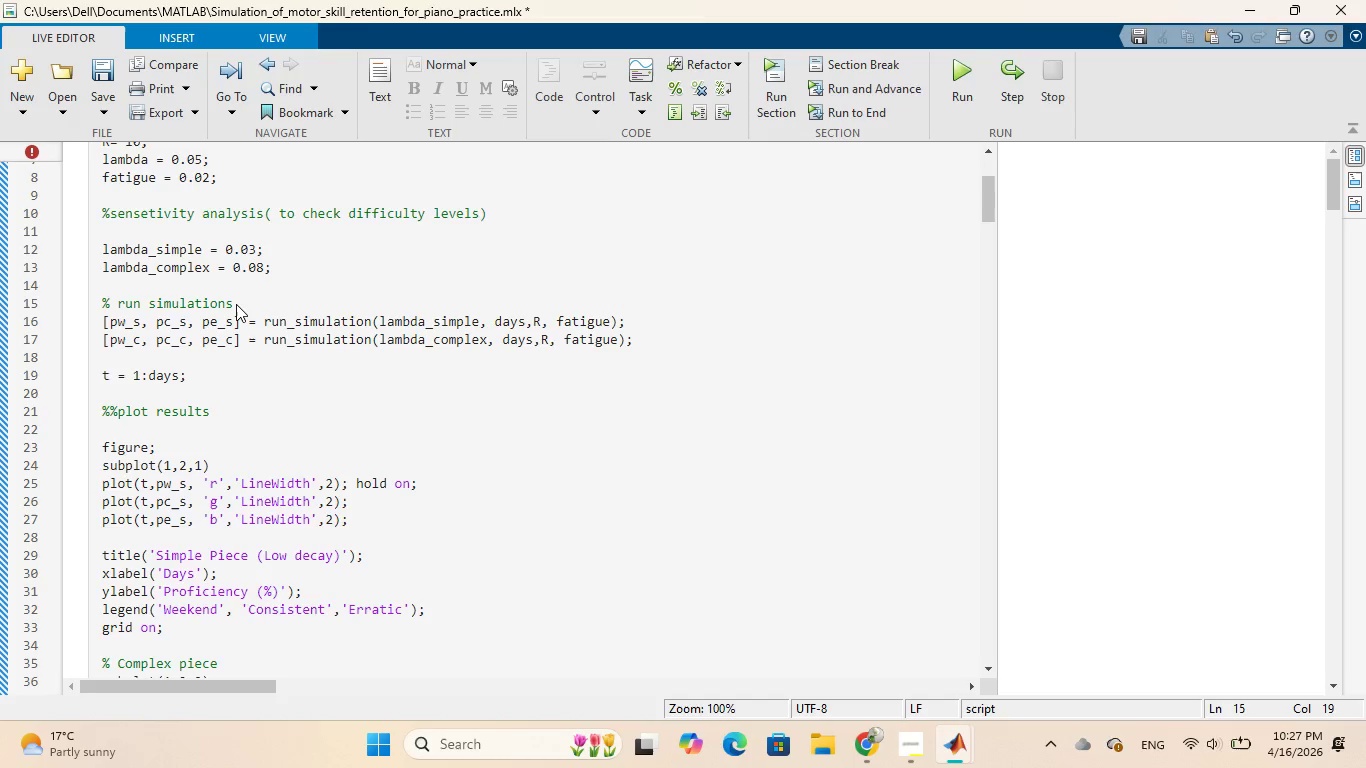 
key(Shift+ShiftRight)
 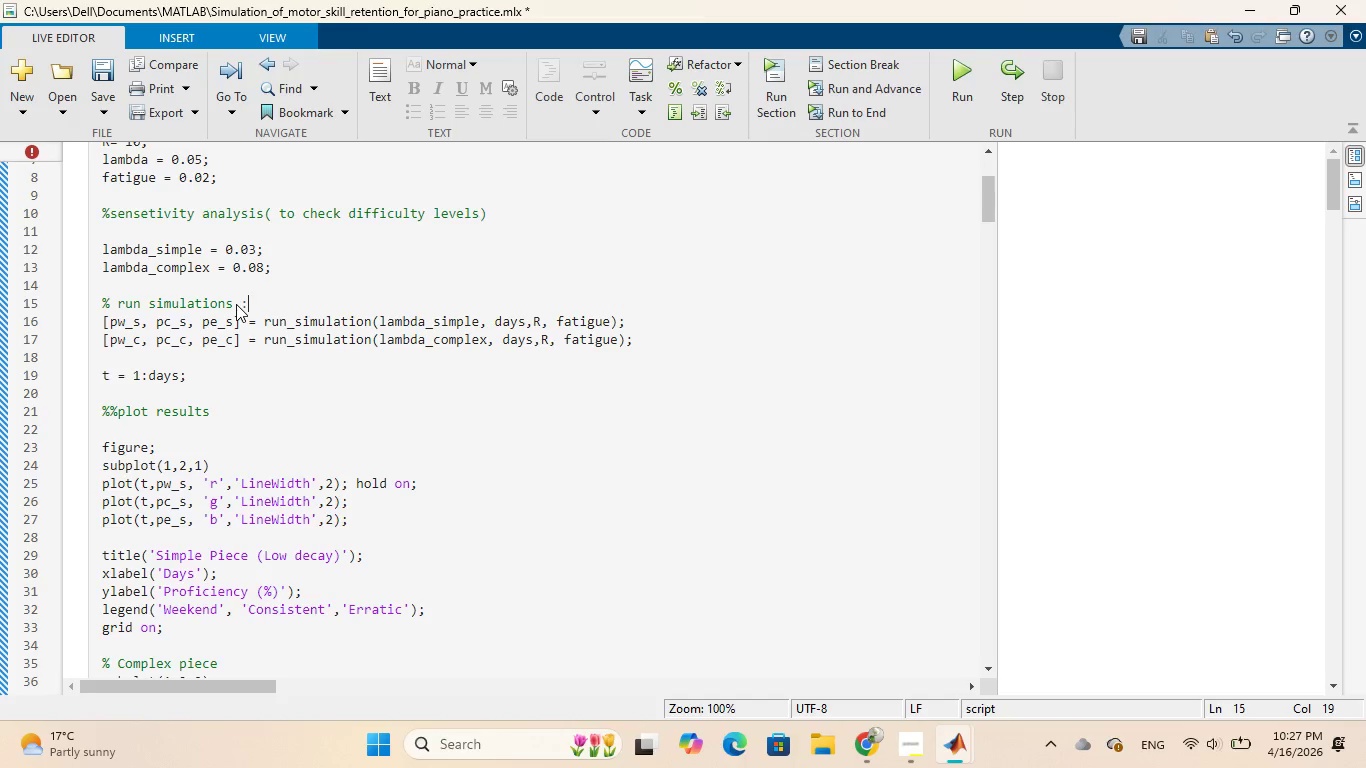 
key(Shift+Semicolon)
 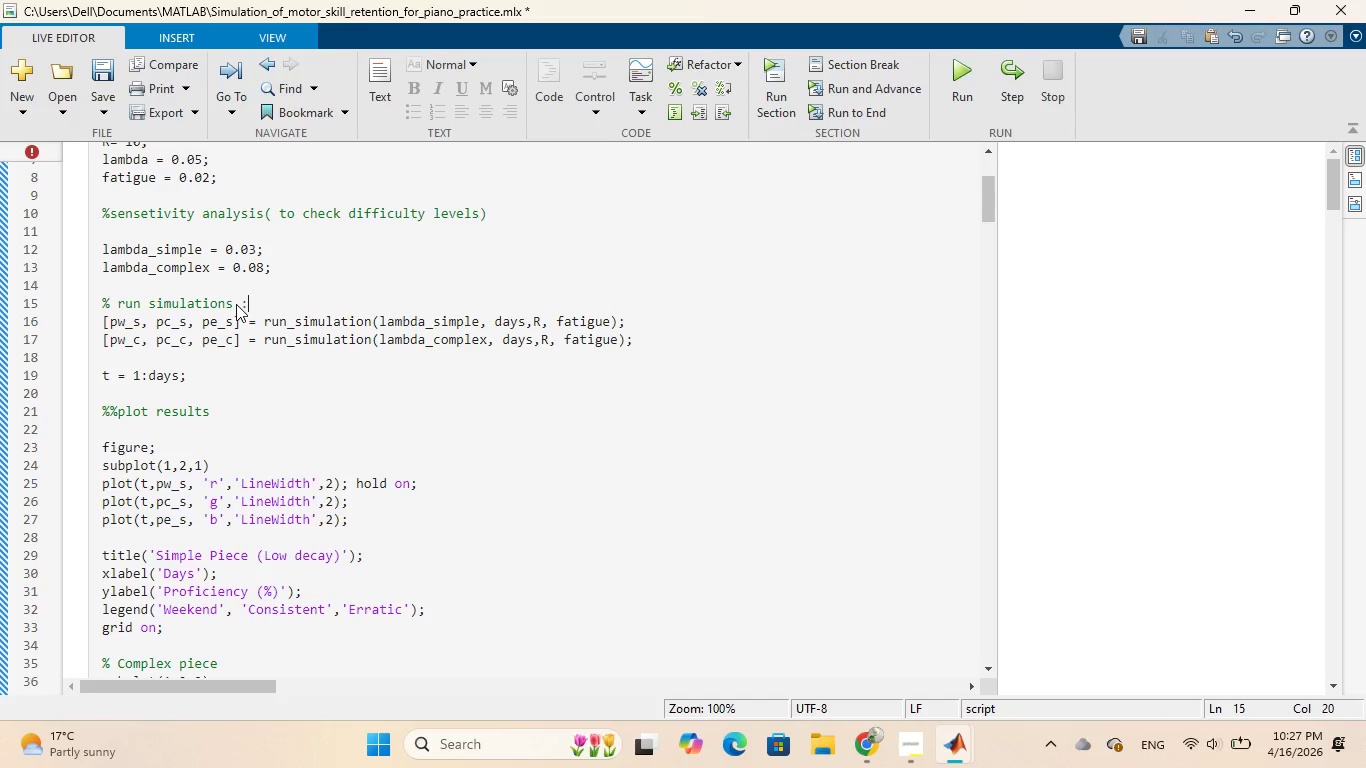 
key(Space)
 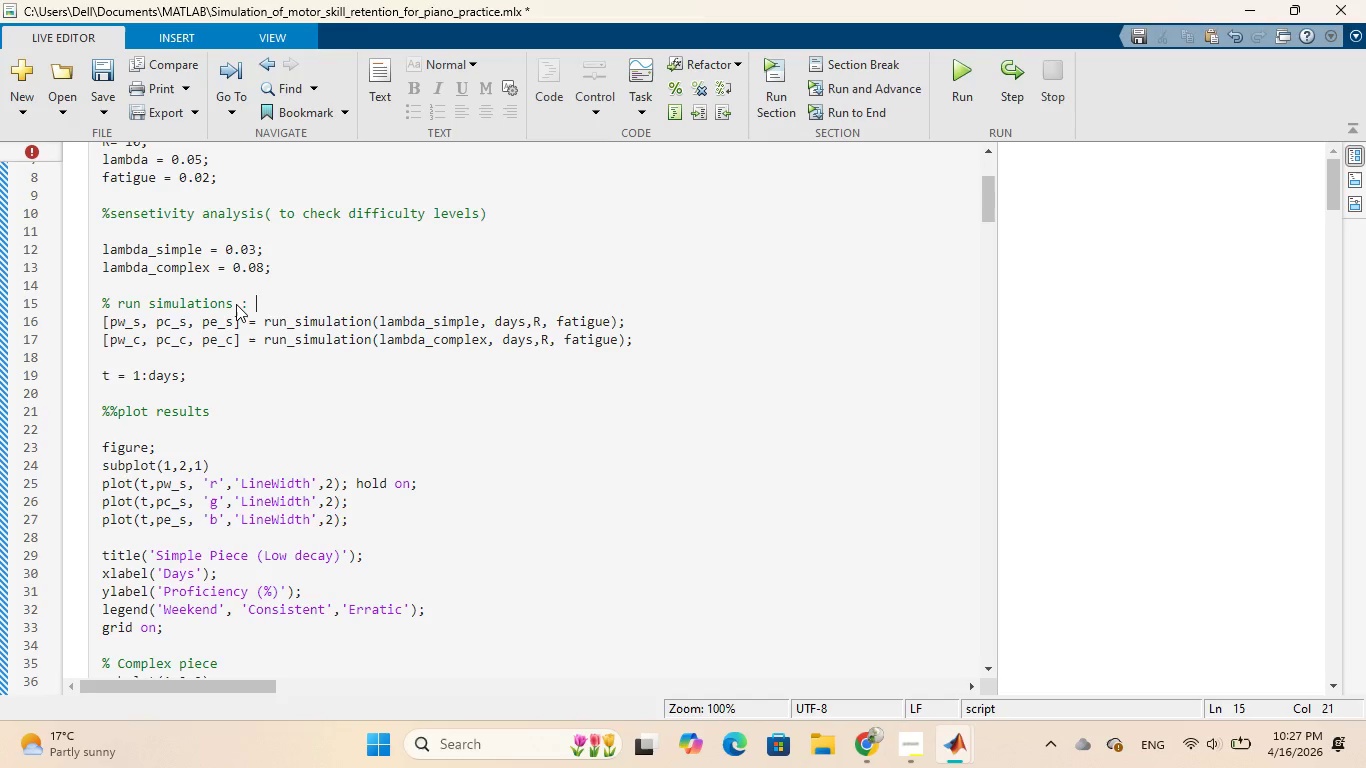 
type(weekend practice()
 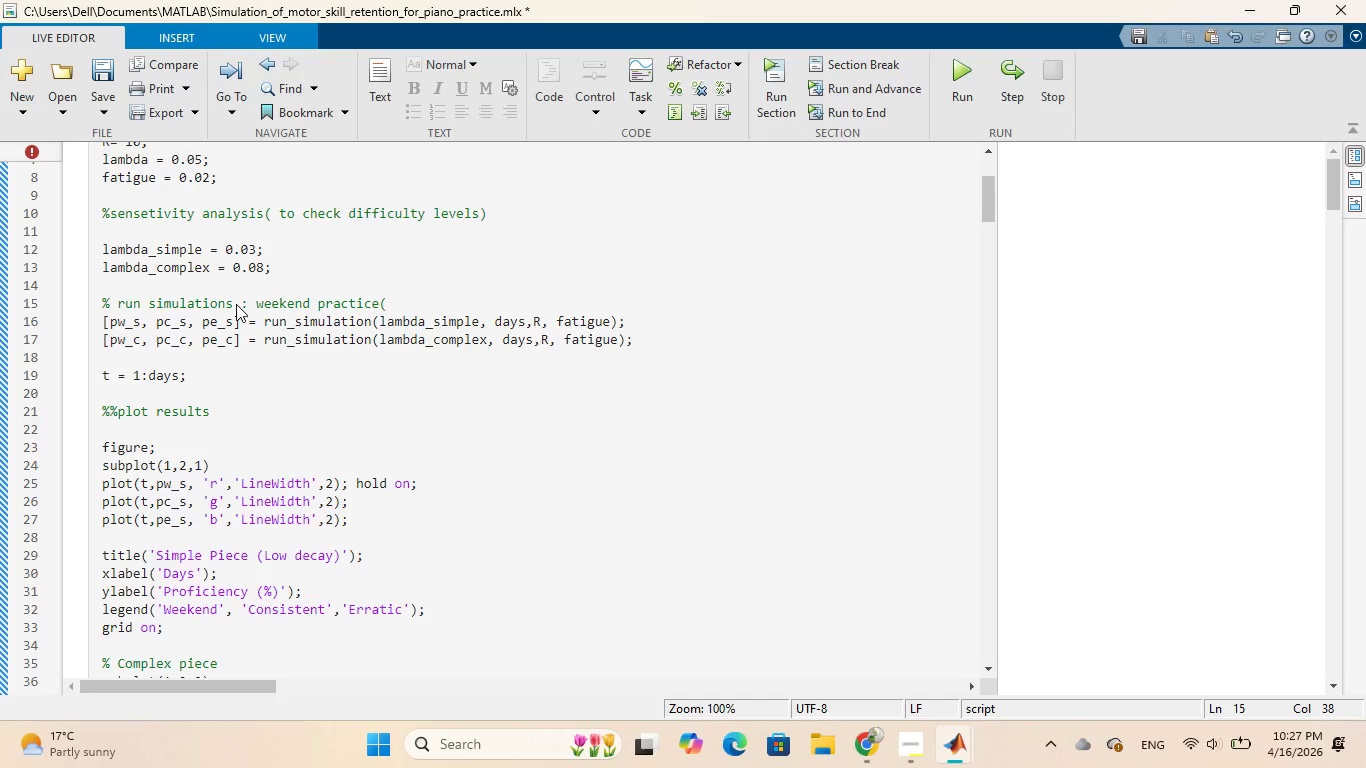 
left_click_drag(start_coordinate=[109, 324], to_coordinate=[137, 318])
 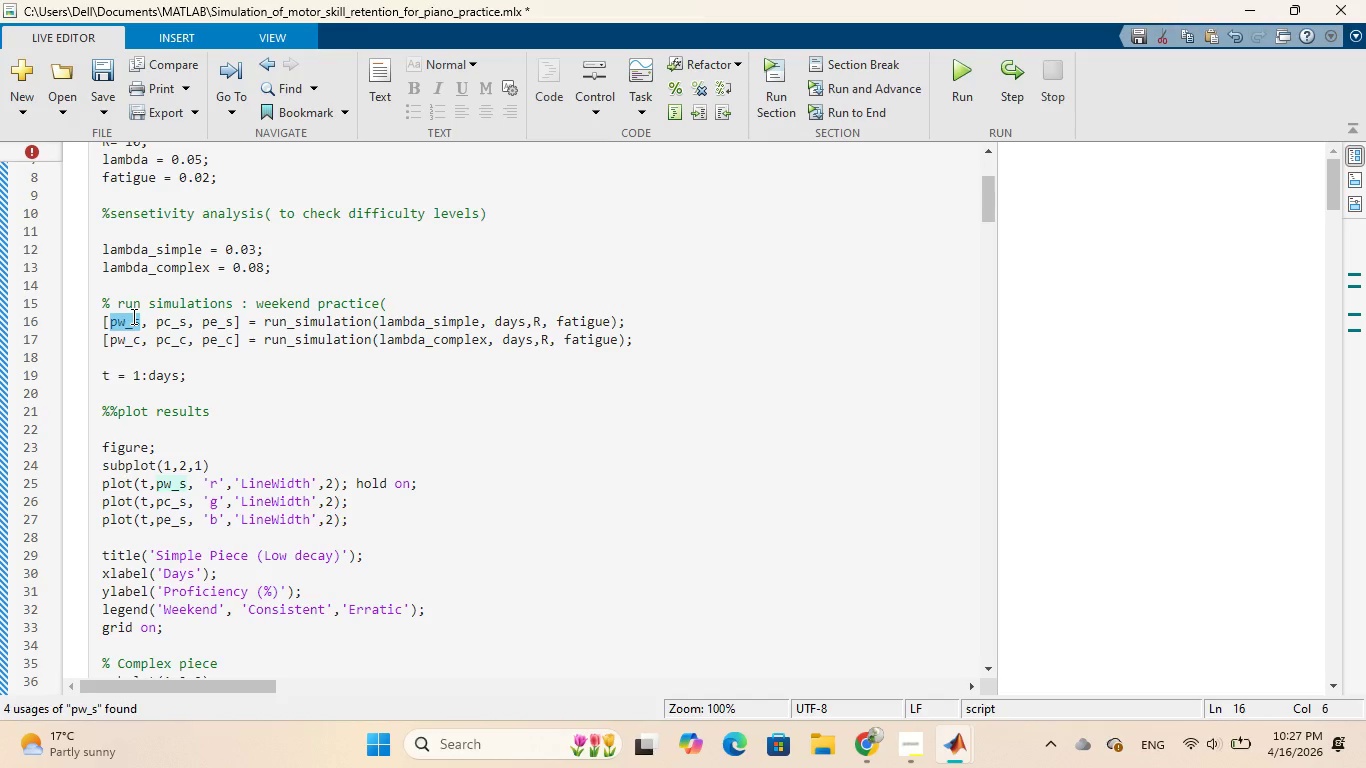 
right_click([132, 316])
 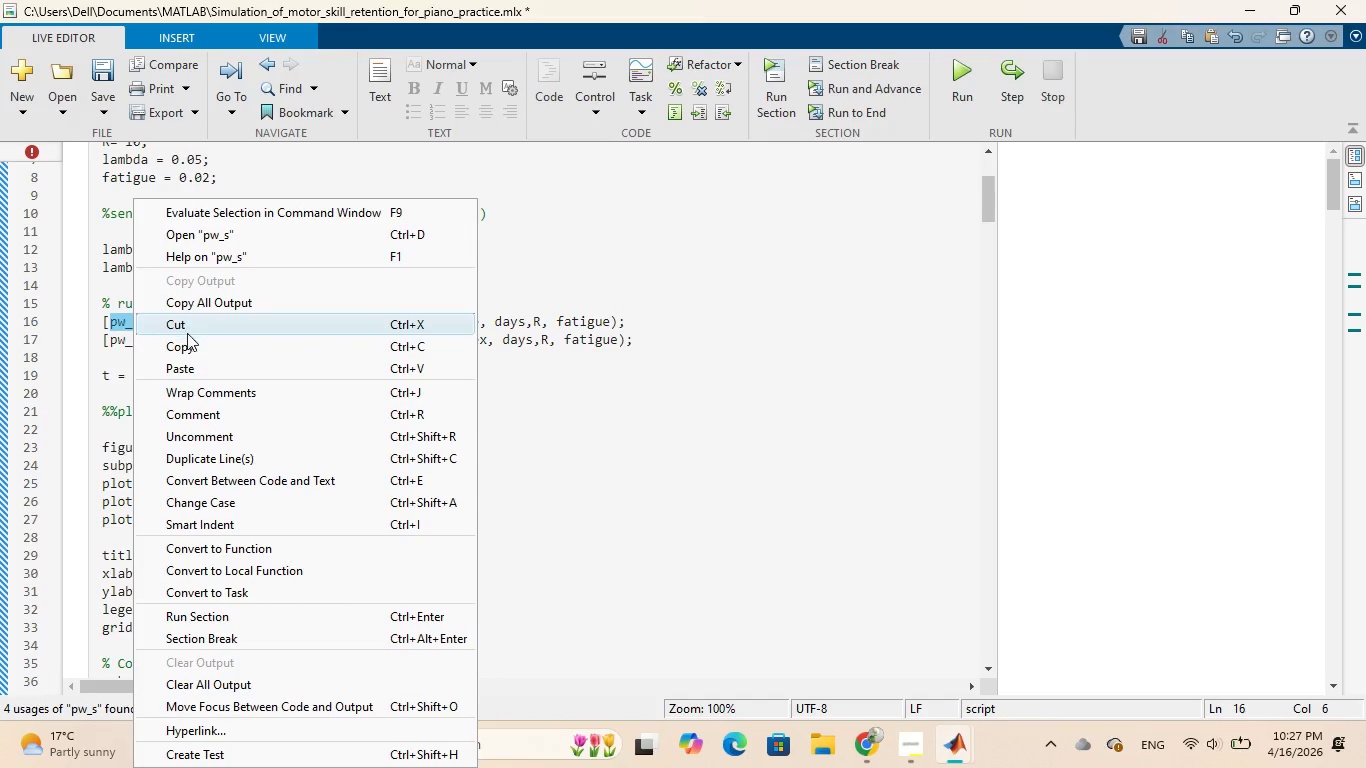 
left_click([189, 338])
 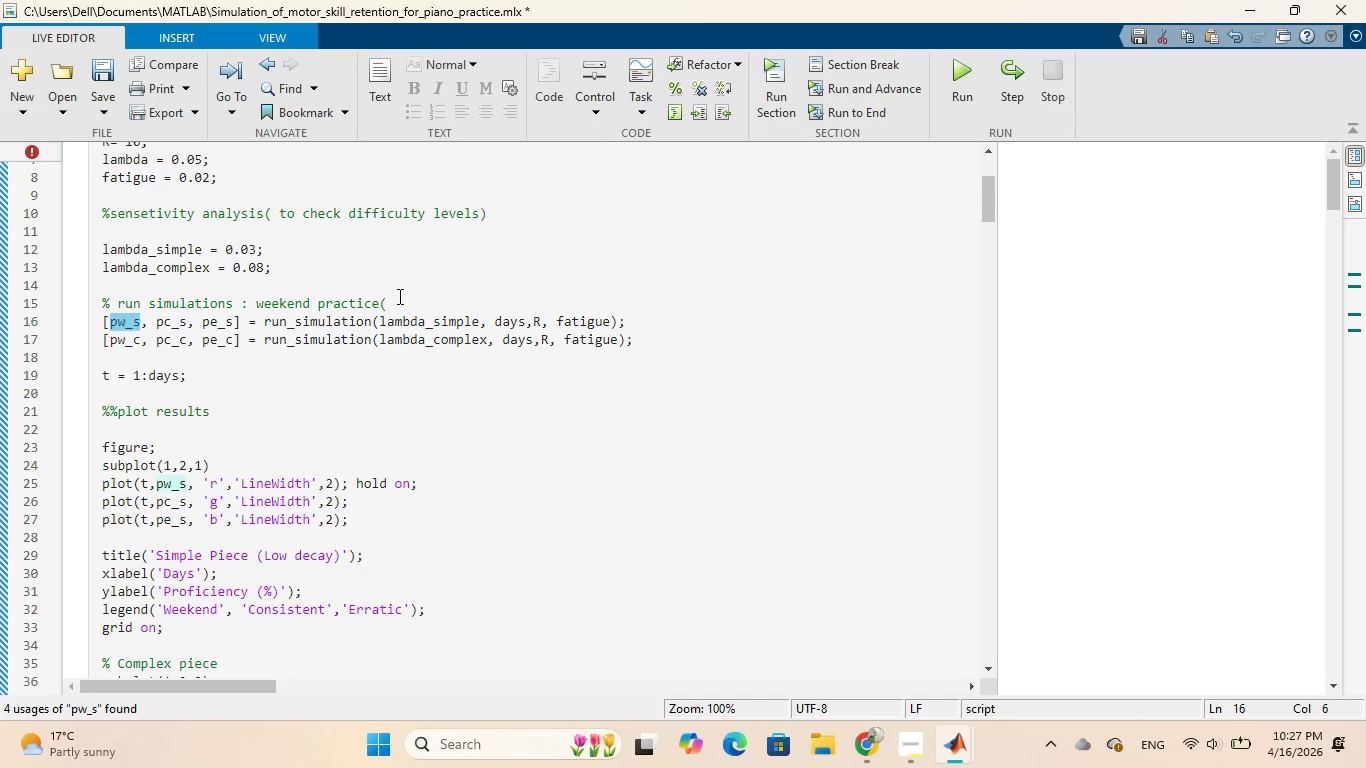 
left_click([395, 296])
 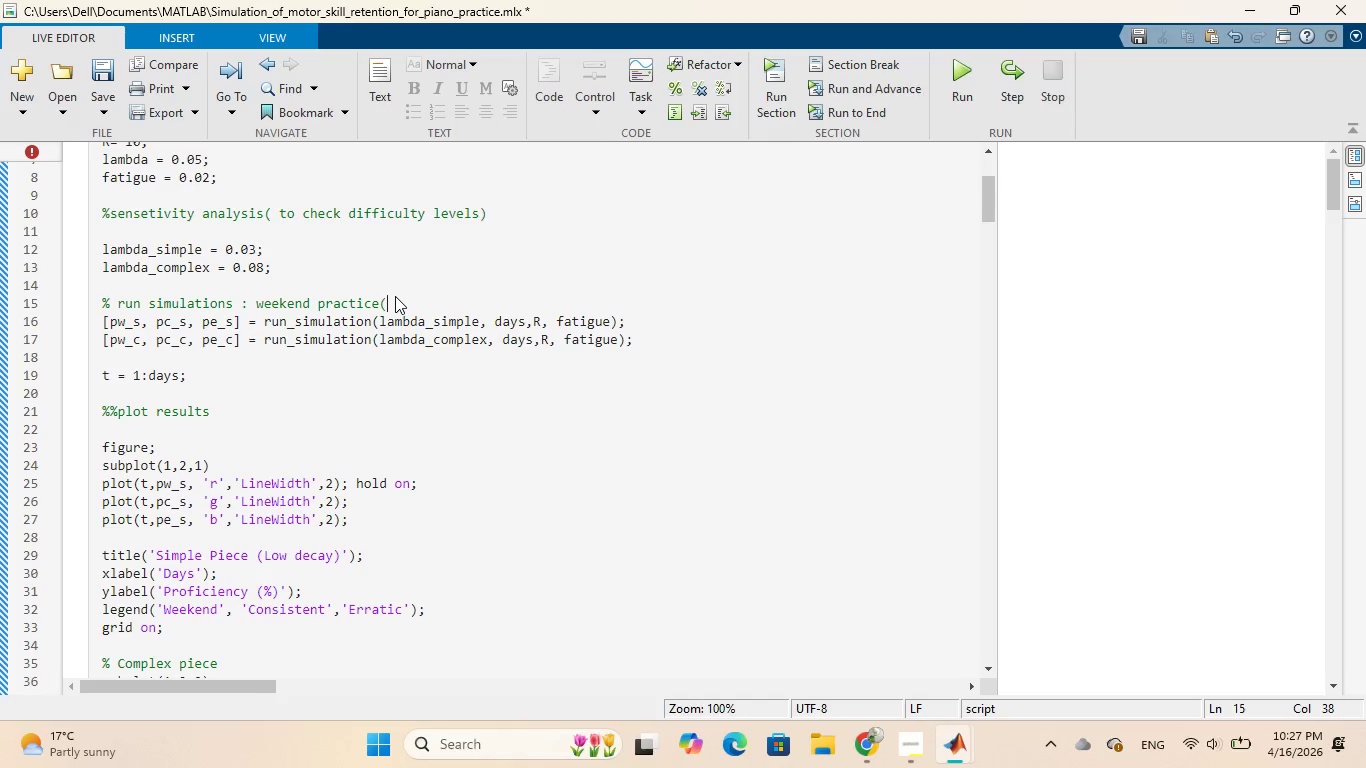 
key(Control+V)
 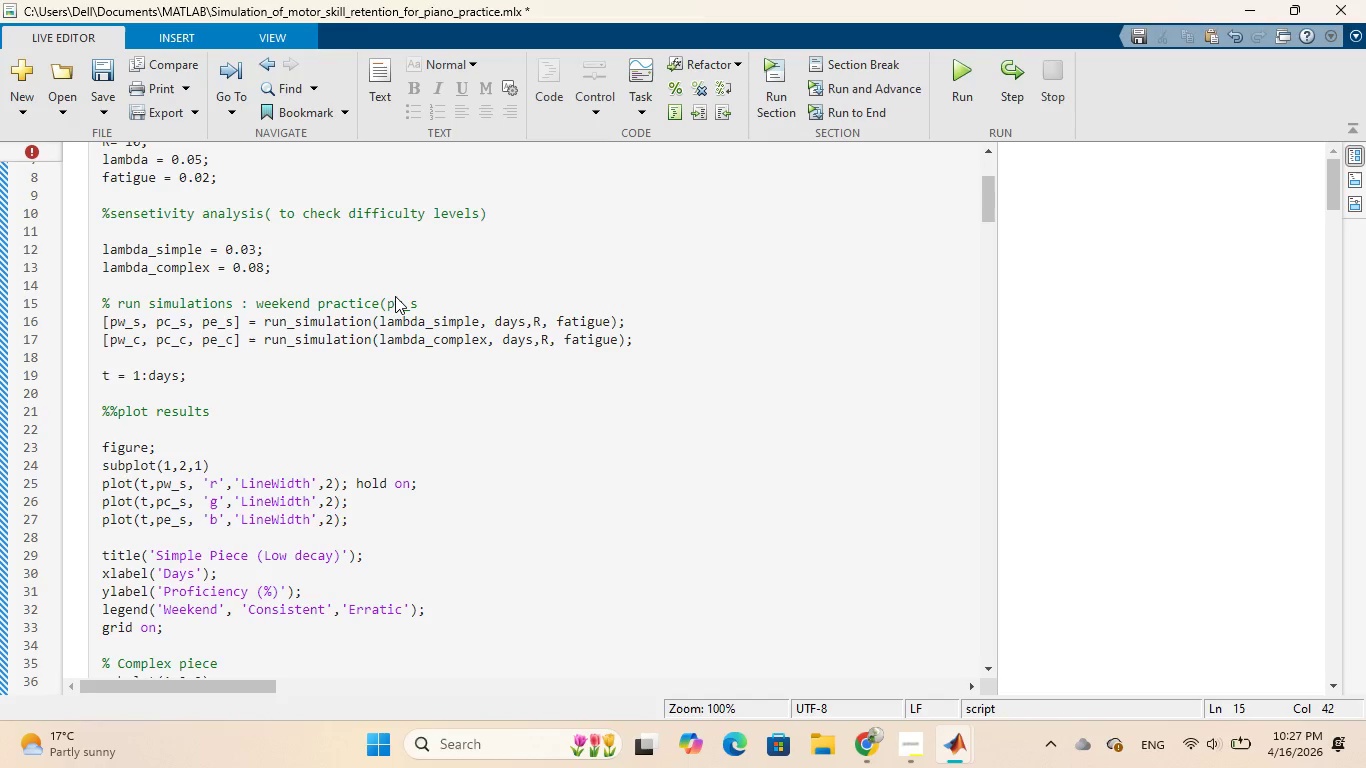 
key(Shift+0)
 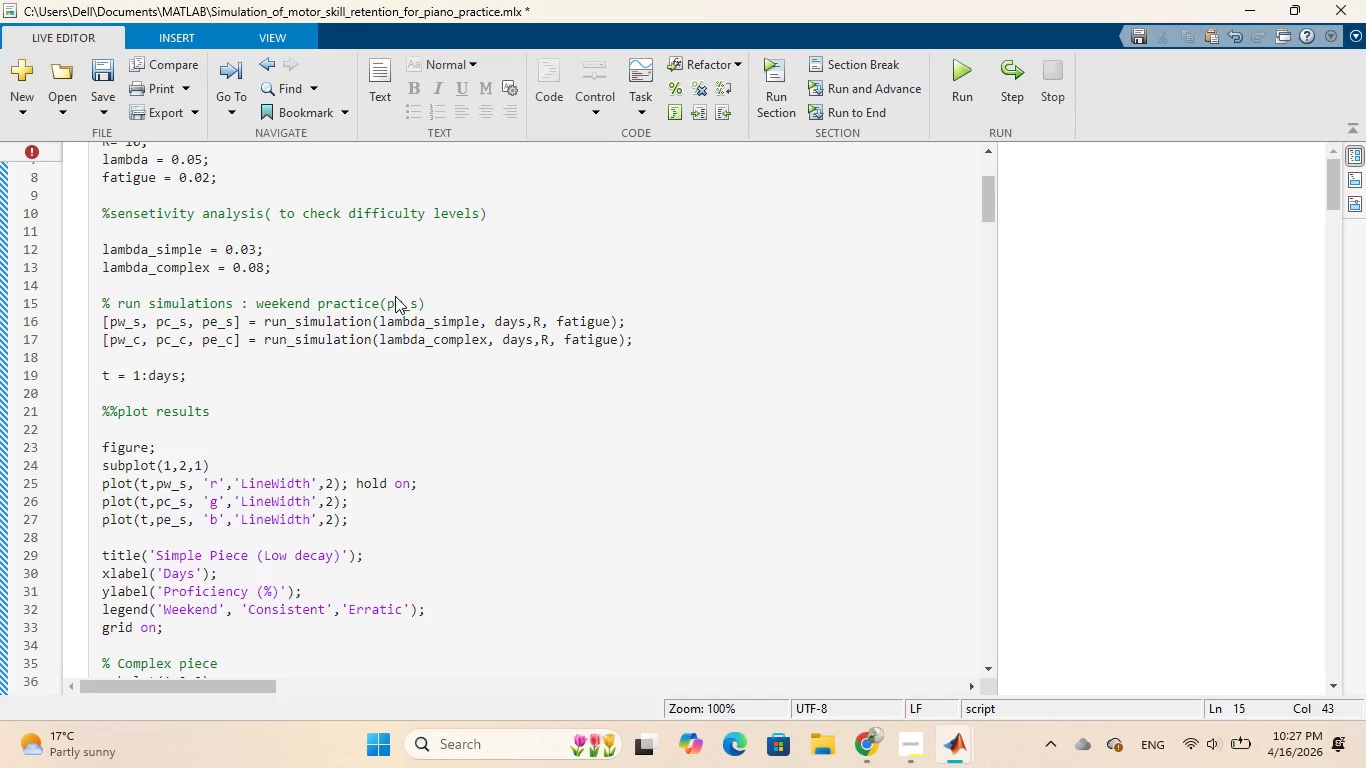 
key(Comma)
 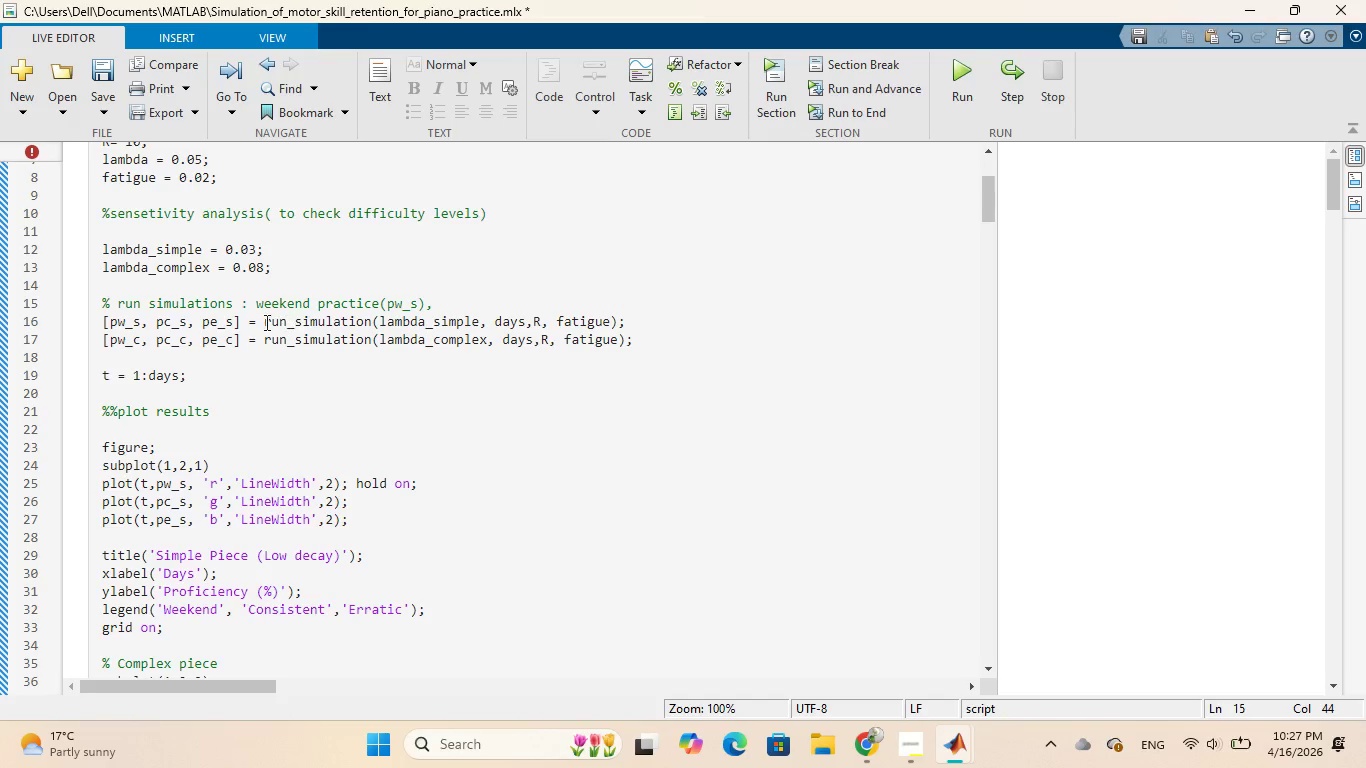 
wait(9.59)
 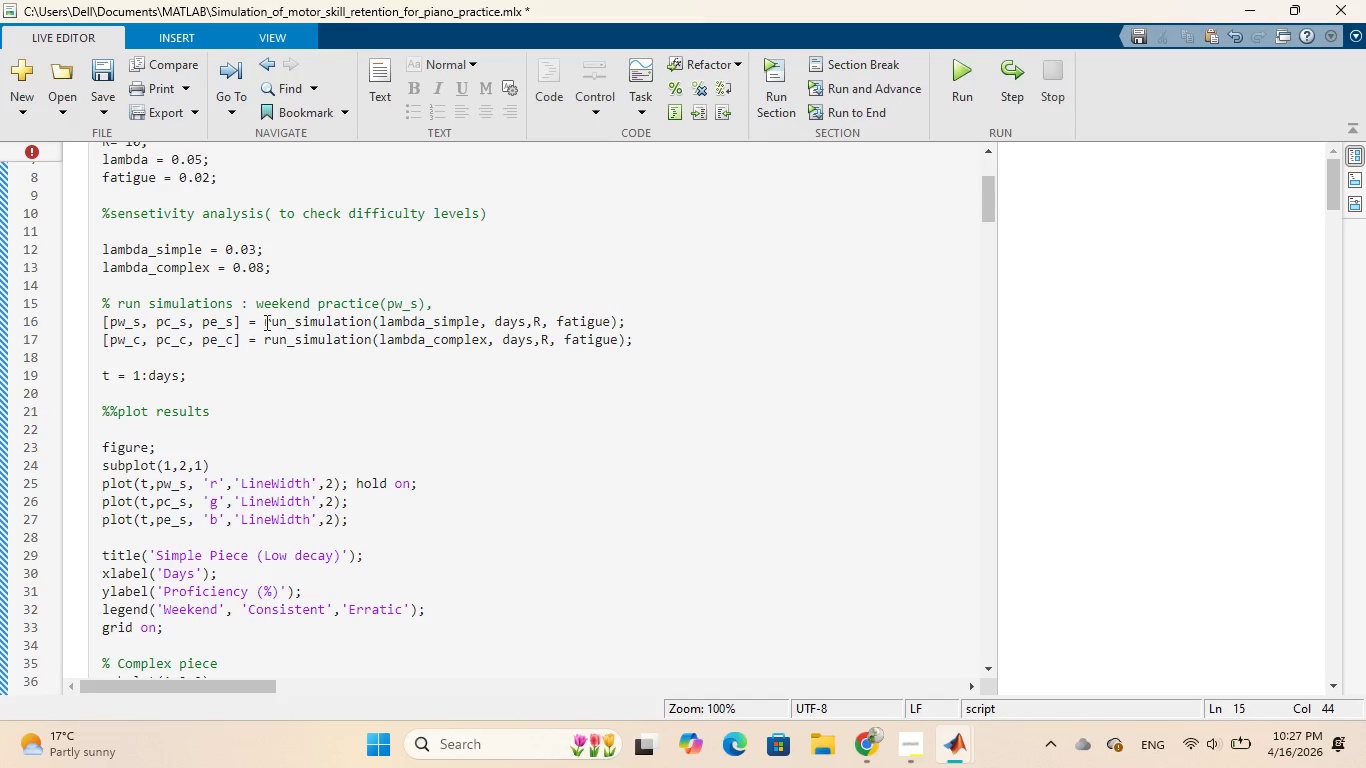 
type(consisy)
key(Backspace)
type(tent(pc_s), )
 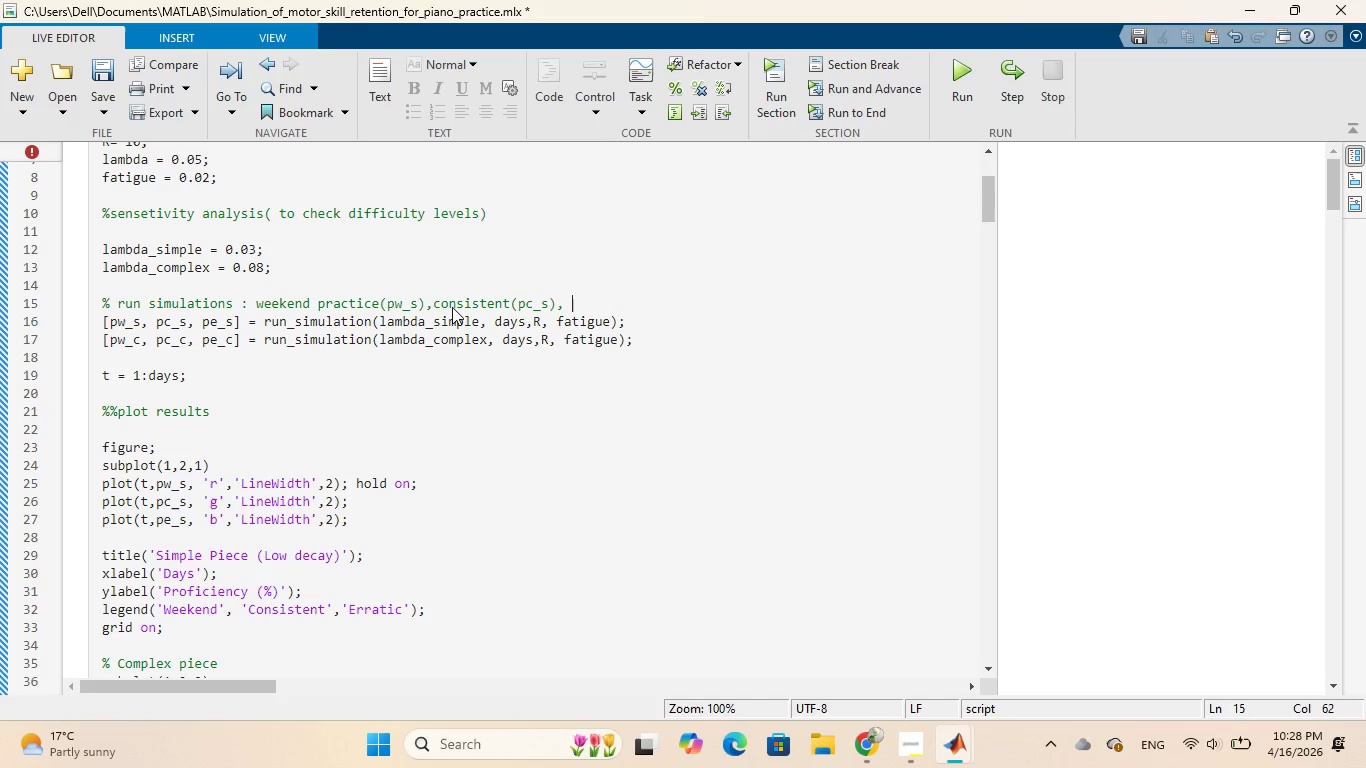 
key(P)
 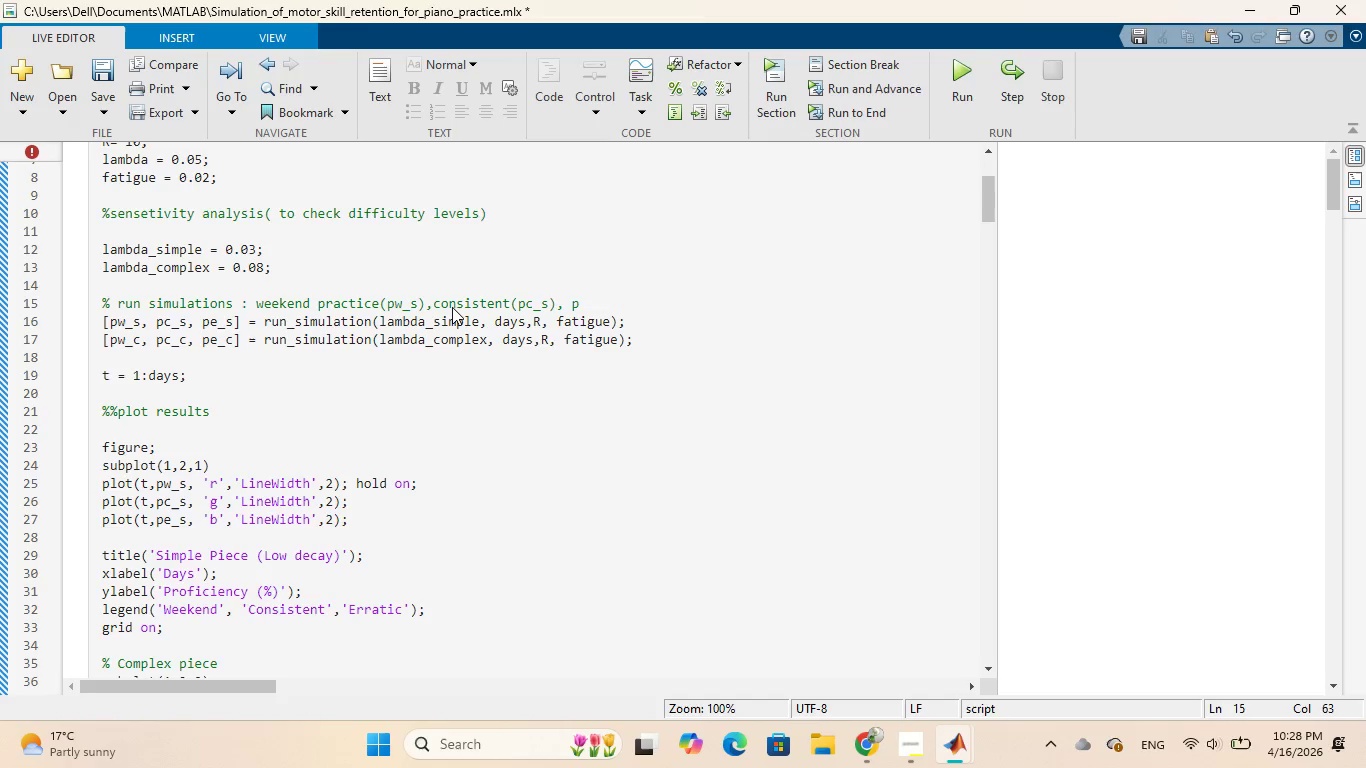 
key(Backspace)
 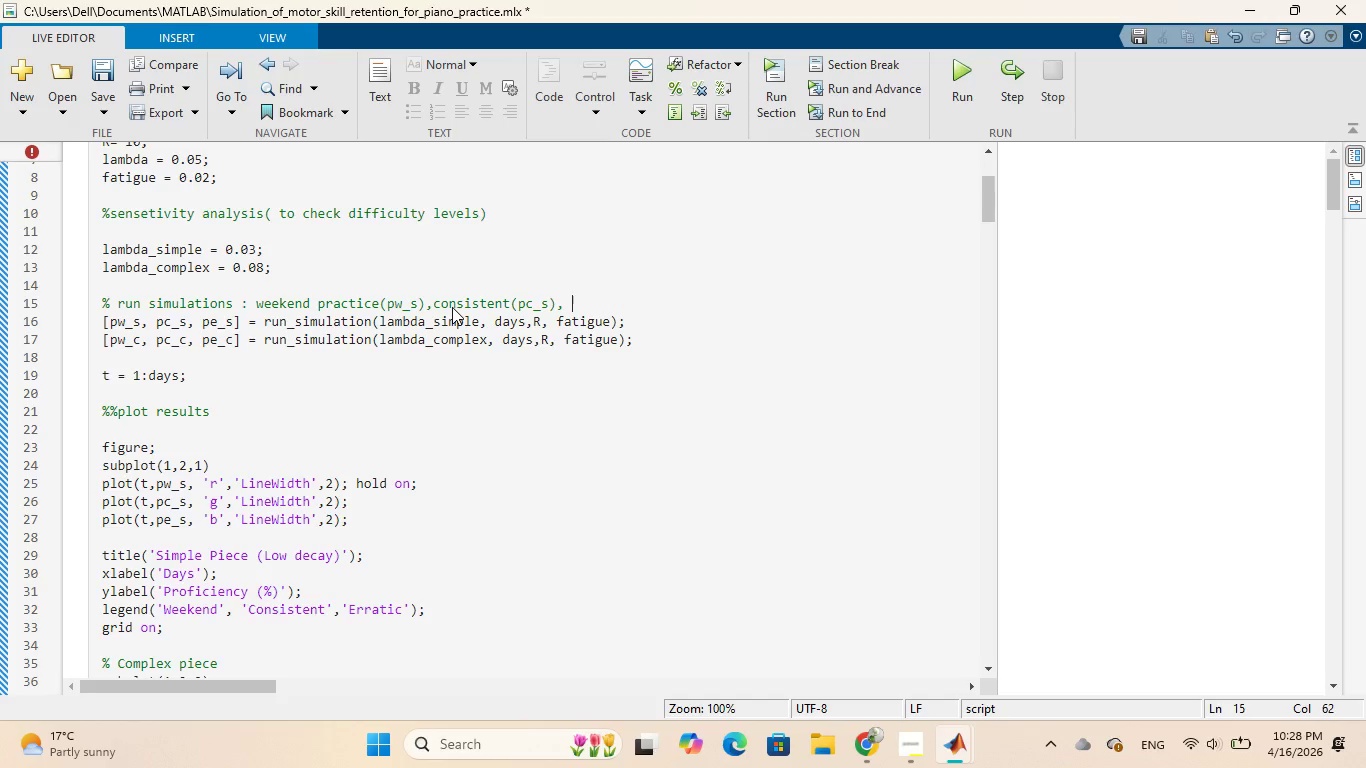 
type(r)
key(Backspace)
type(erratic(pe_s))
 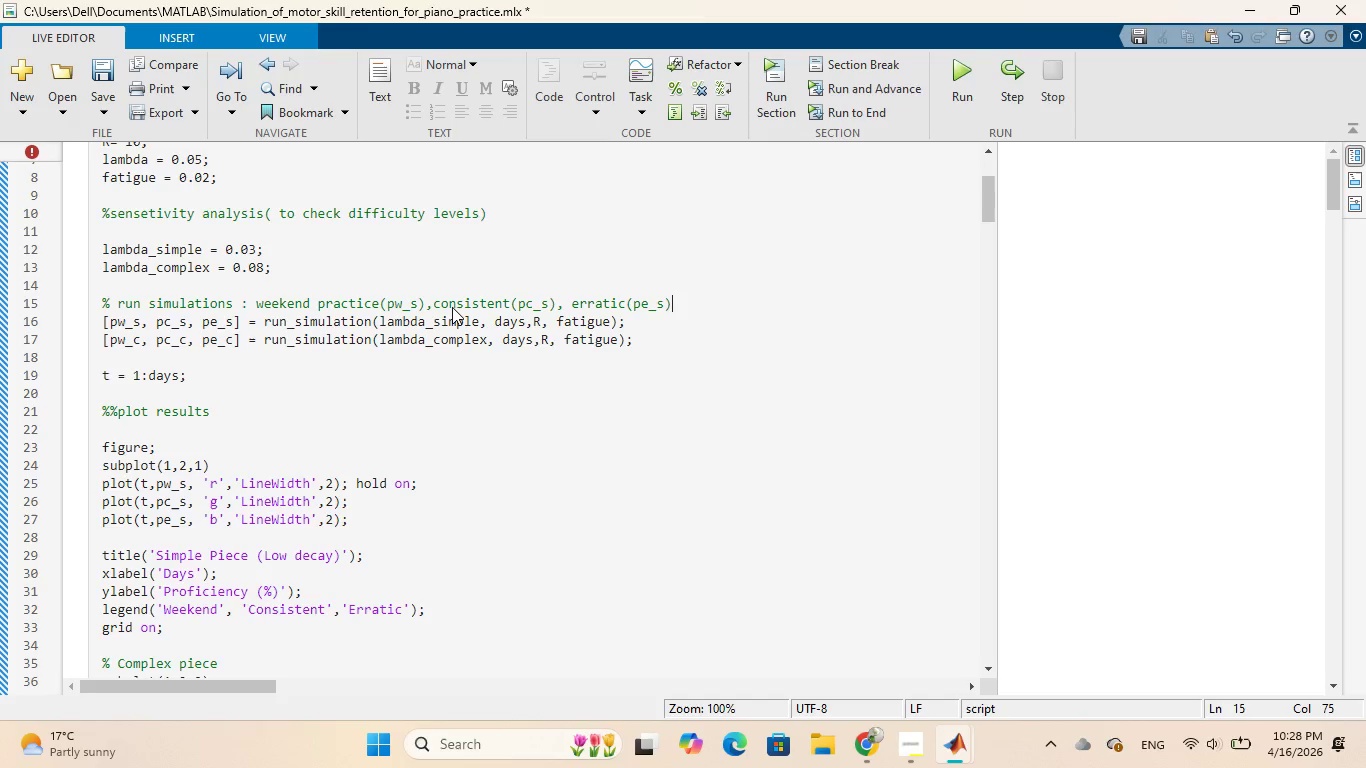 
wait(8.11)
 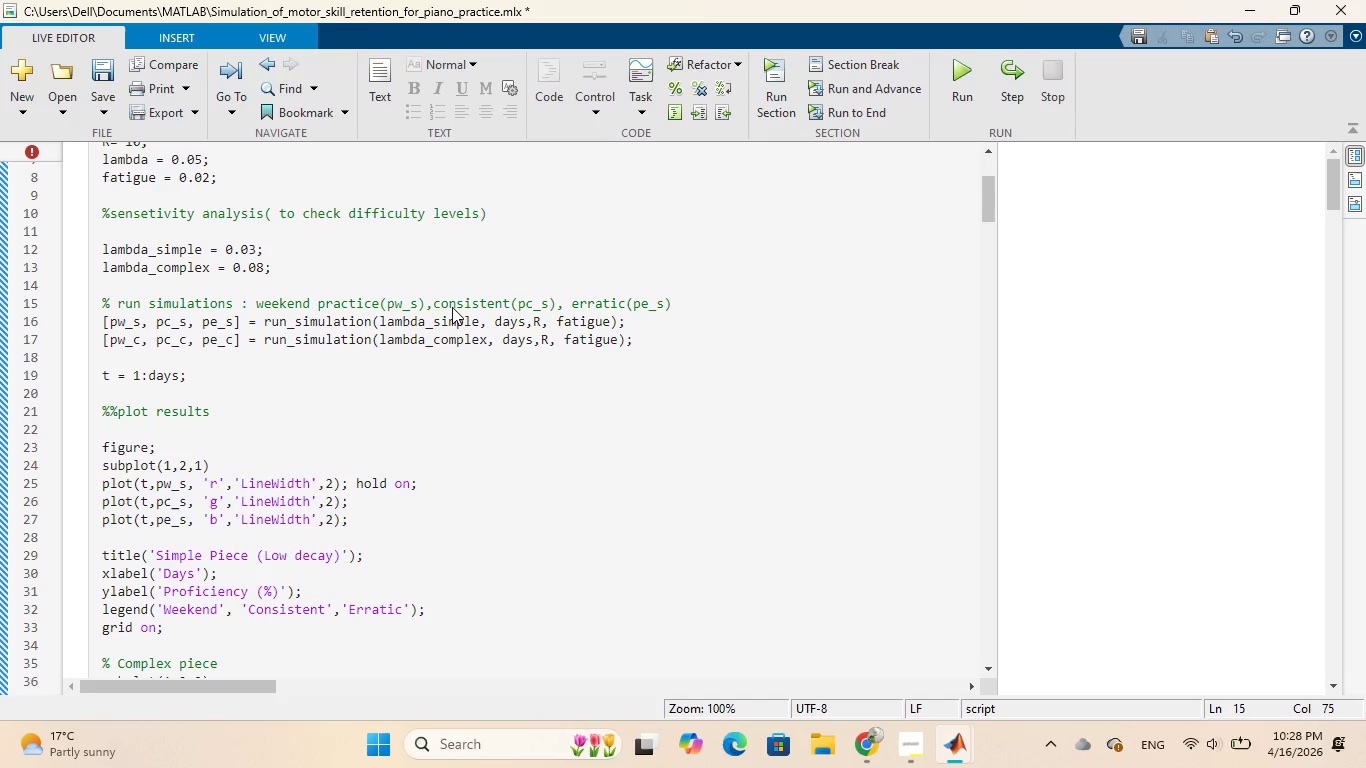 
type( for simple())
 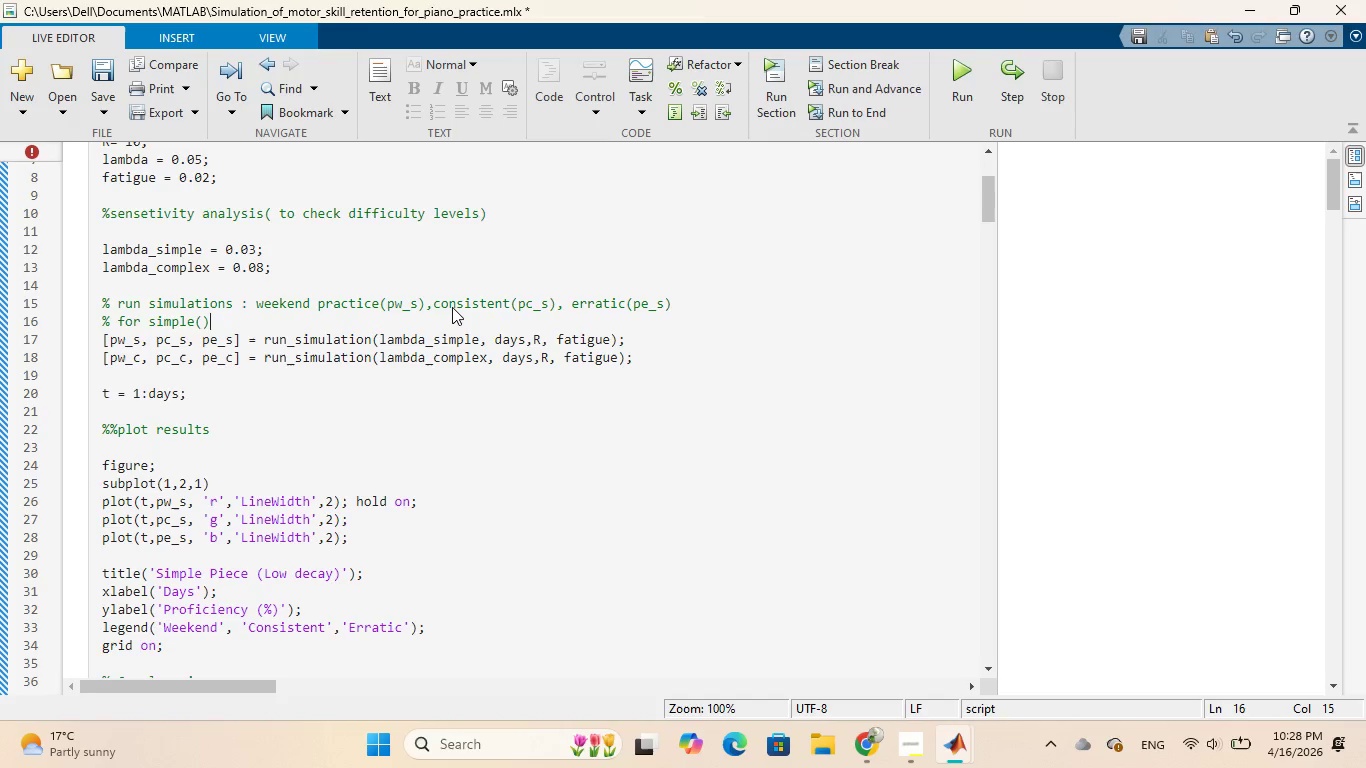 
key(ArrowLeft)
 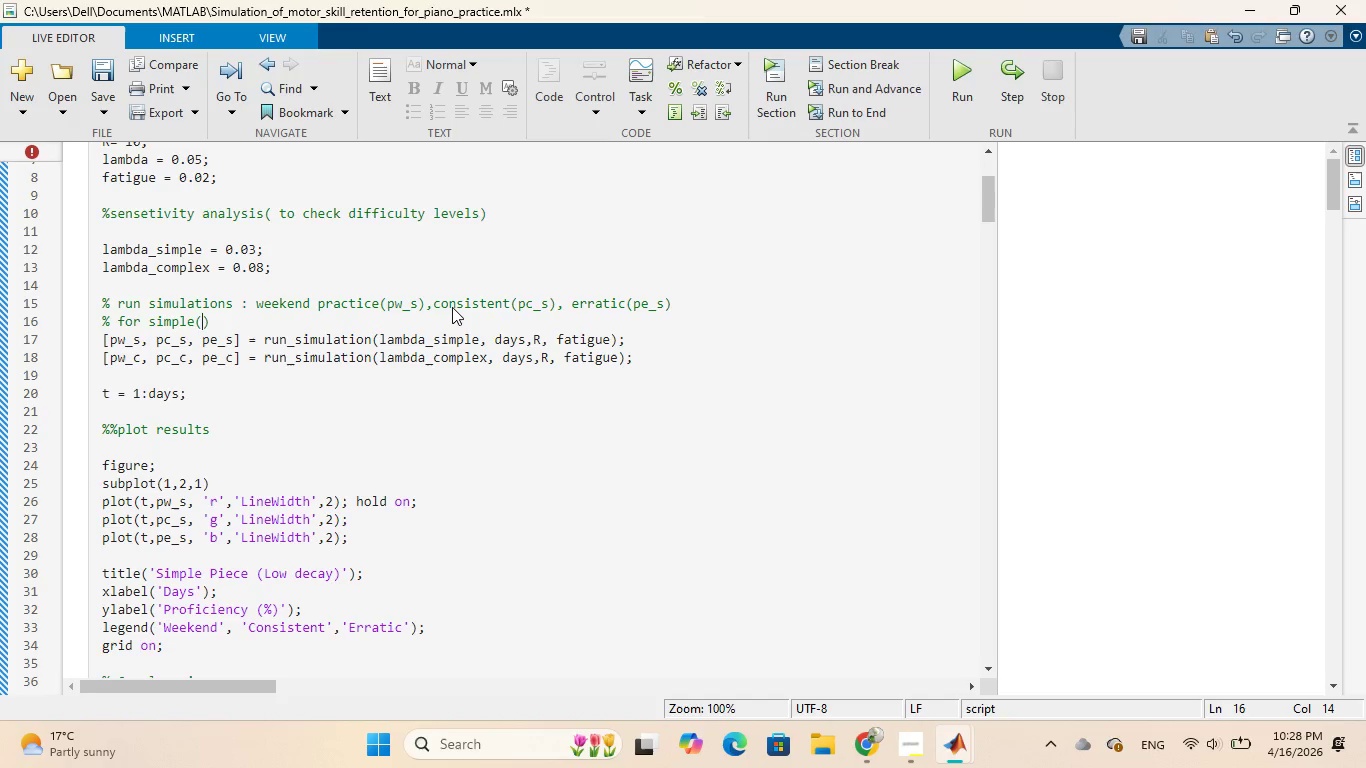 
key(S)
 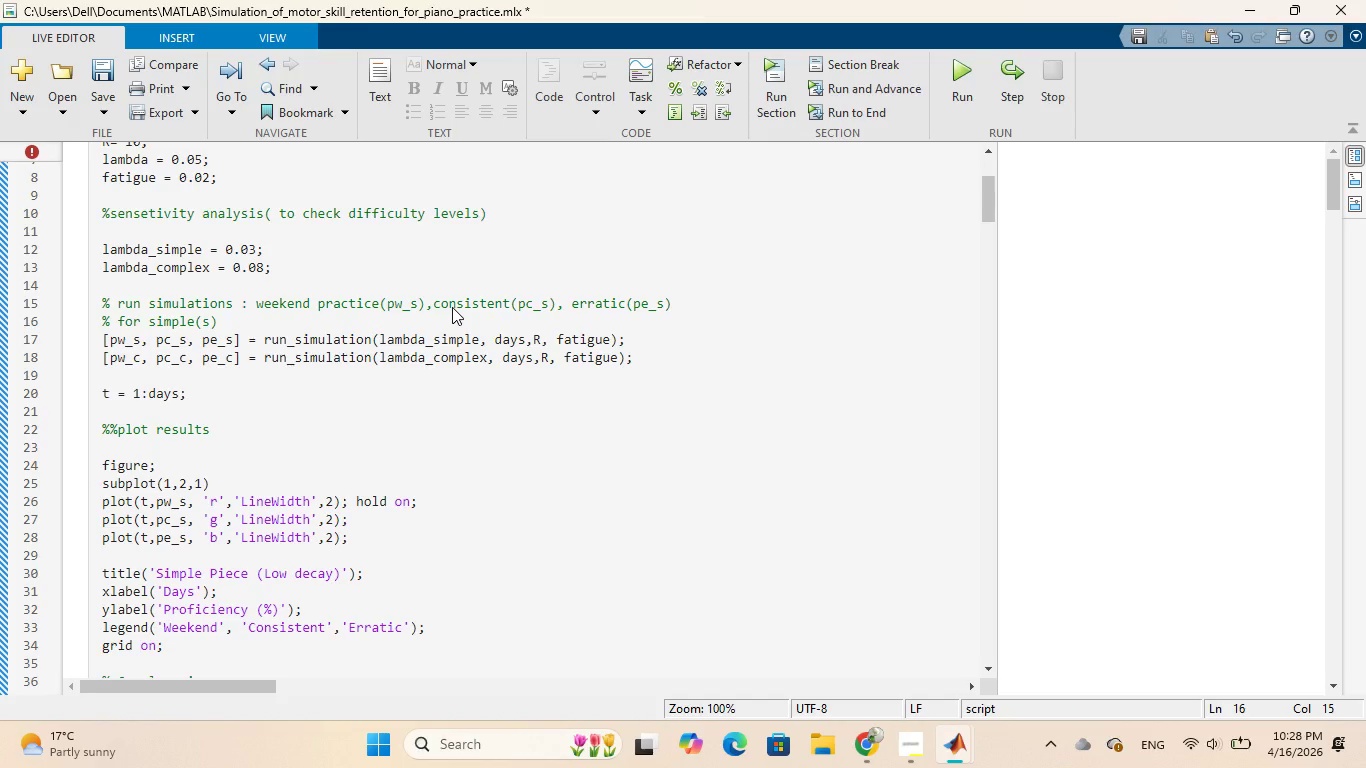 
key(ArrowRight)
 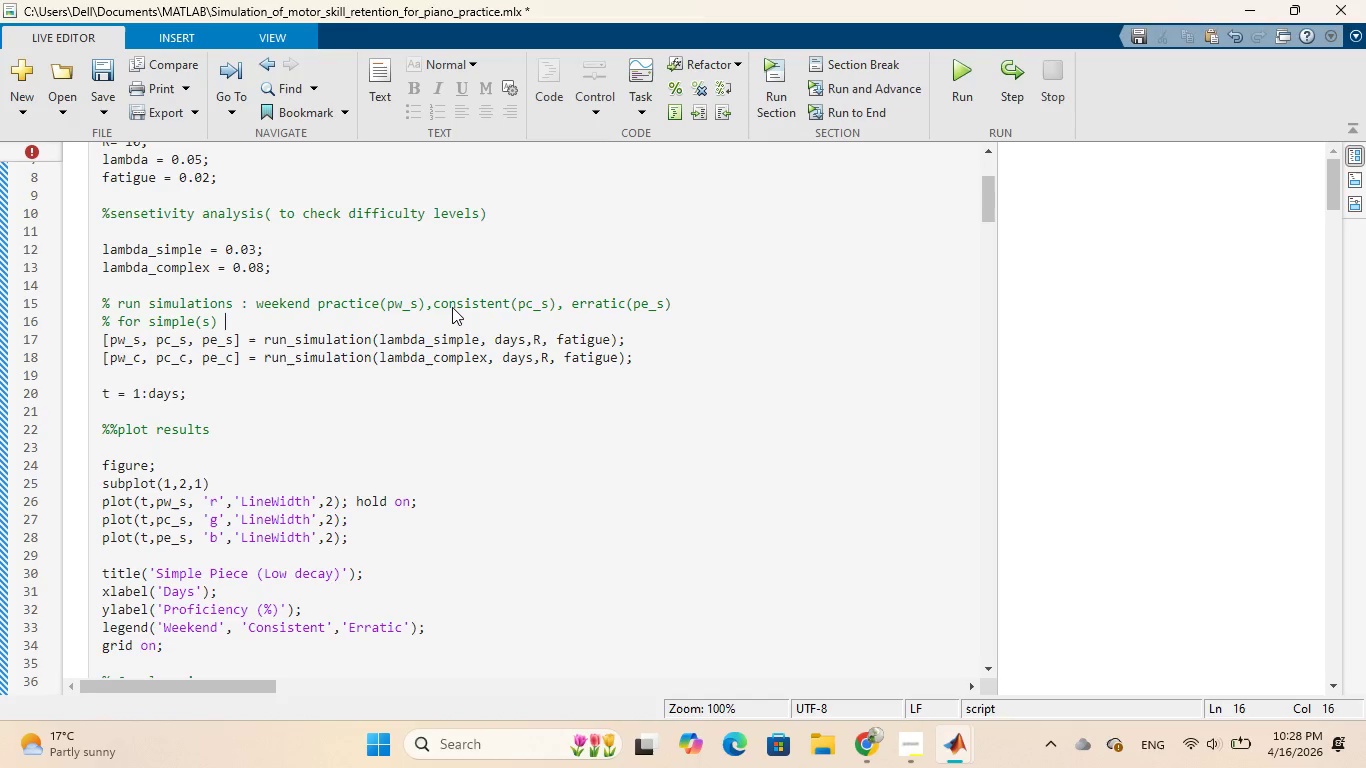 
type( and complex(c))
 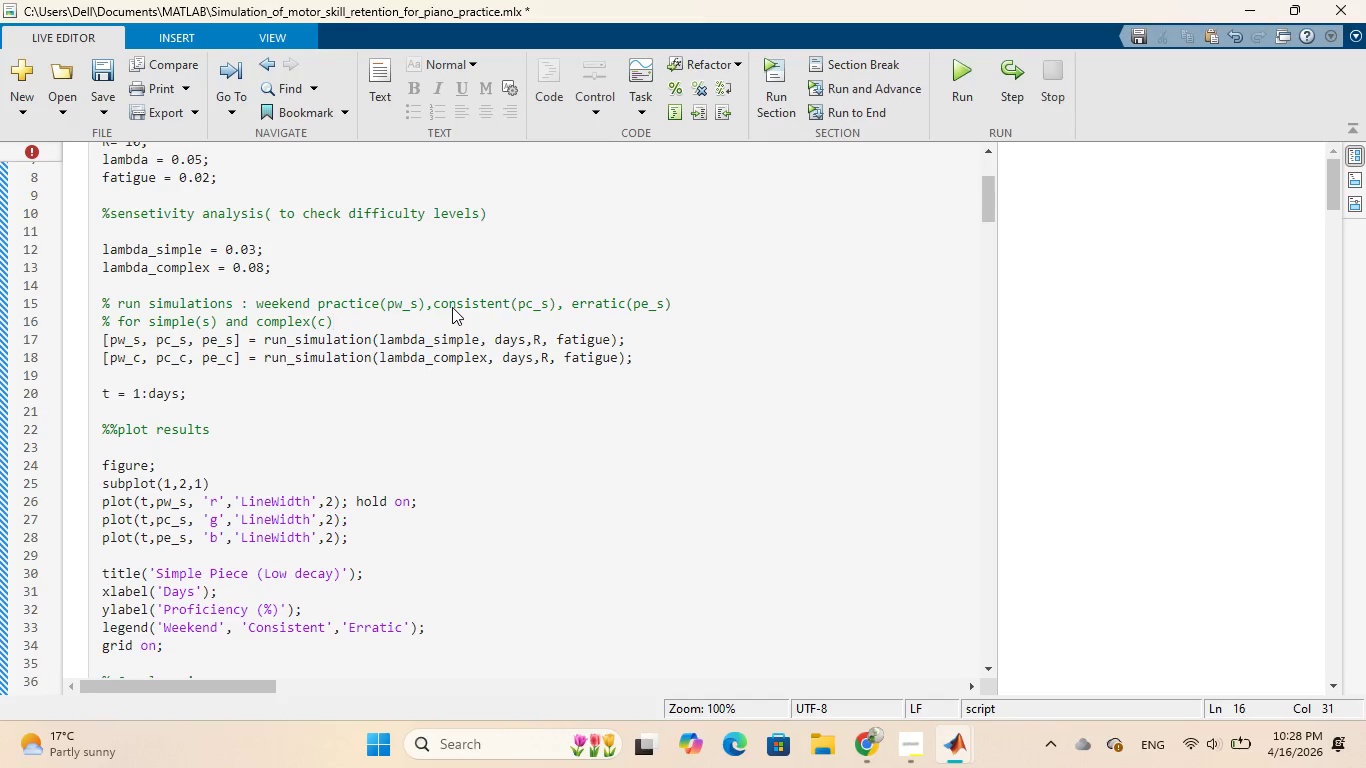 
wait(11.24)
 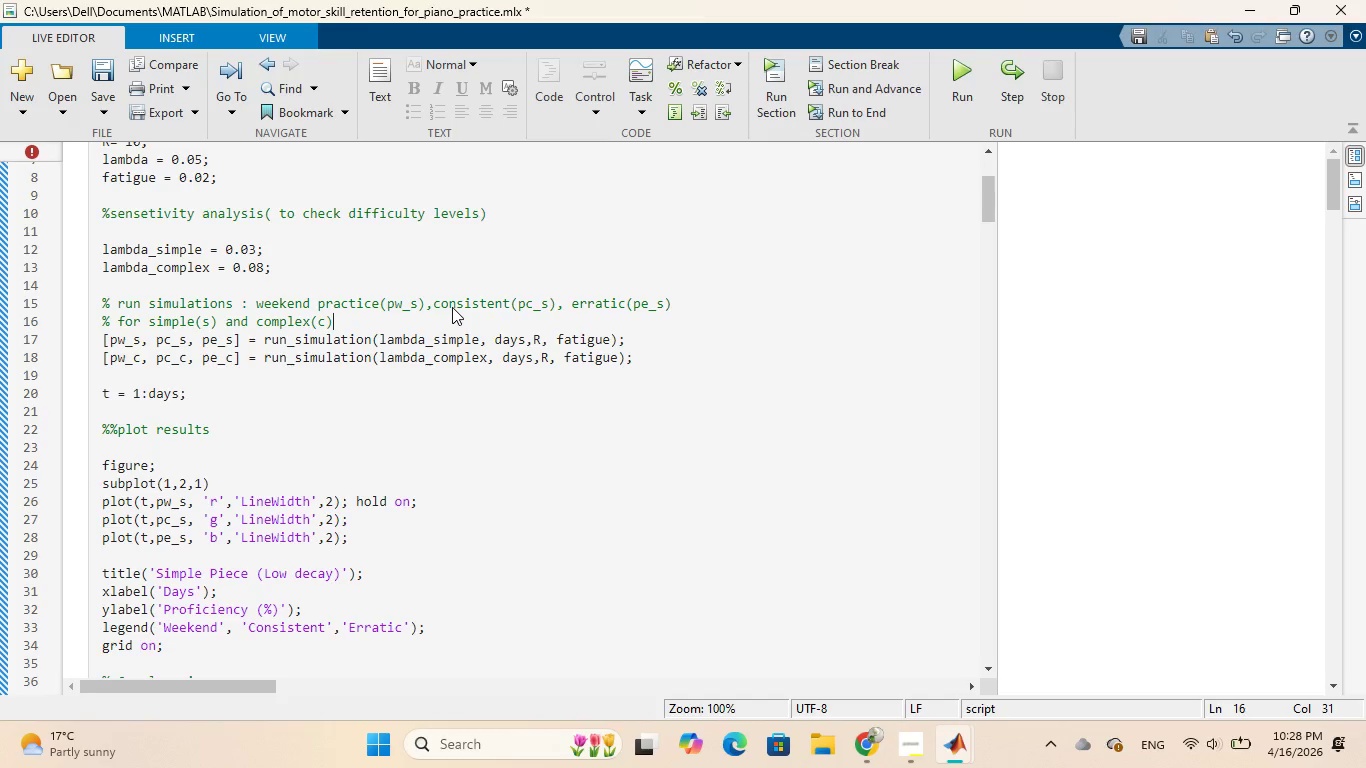 
key(Enter)
 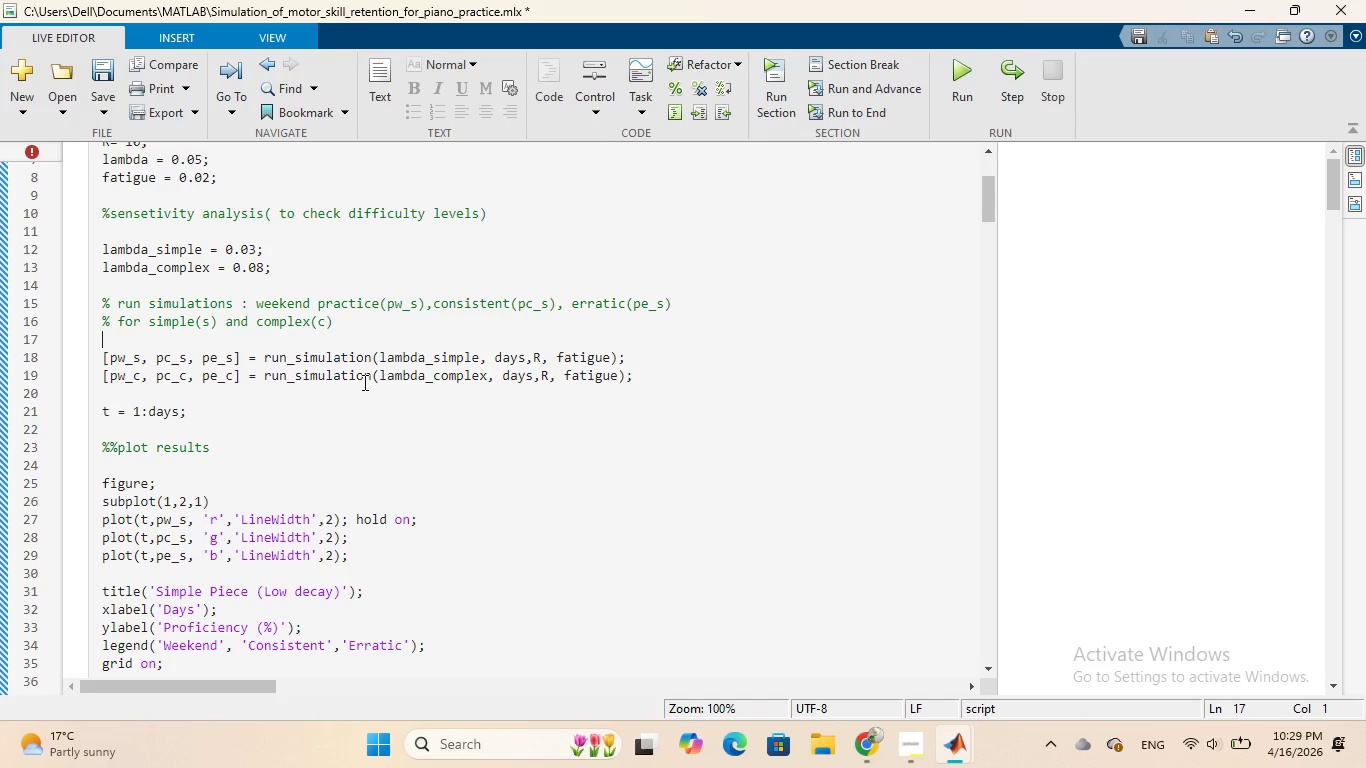 
wait(22.08)
 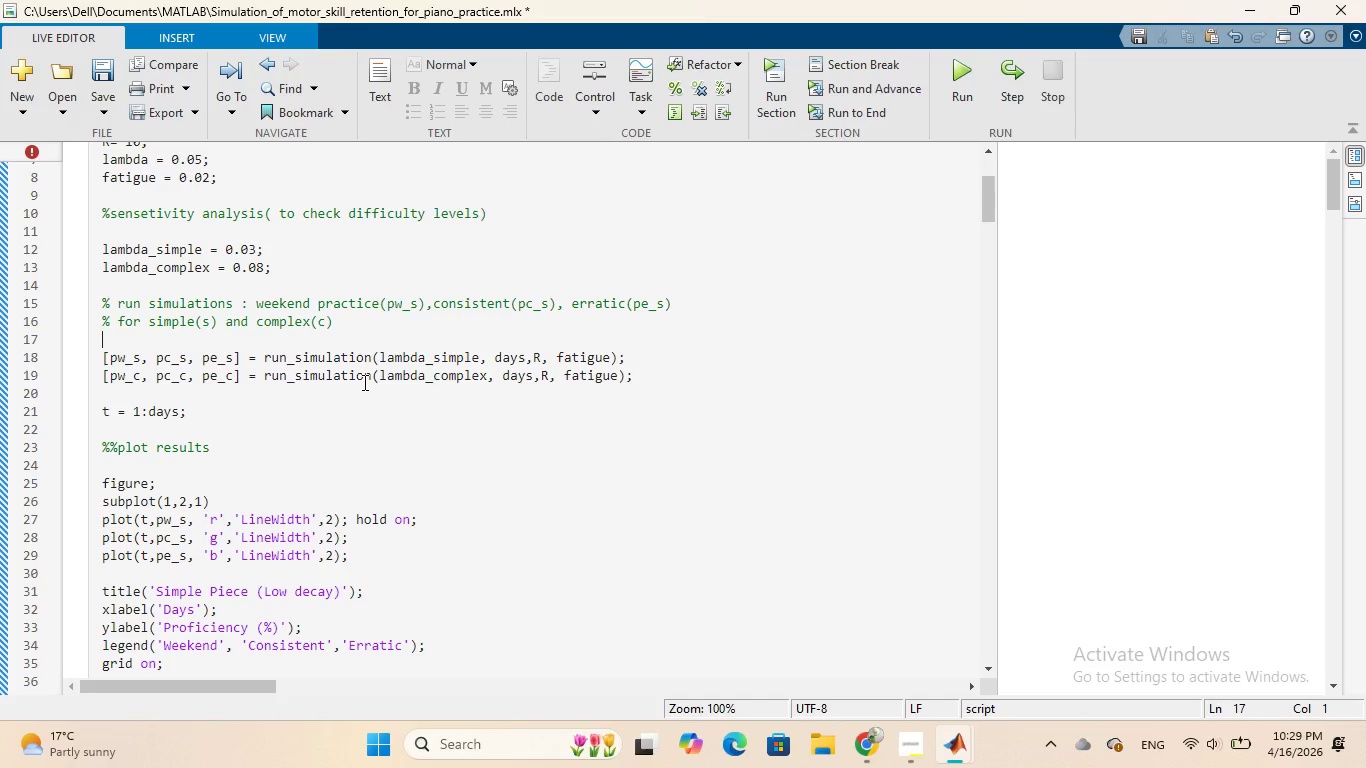 
scroll: coordinate [369, 411], scroll_direction: down, amount: 1.0
 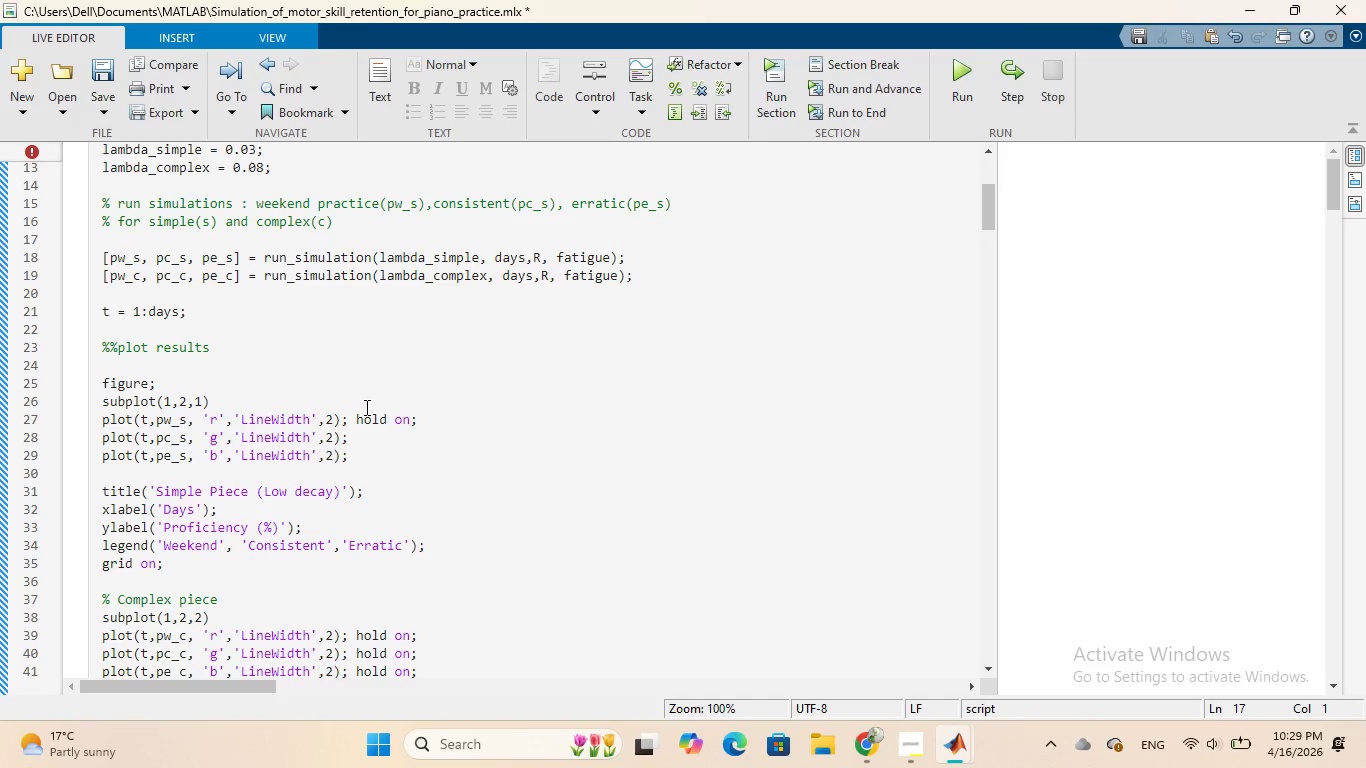 
wait(22.51)
 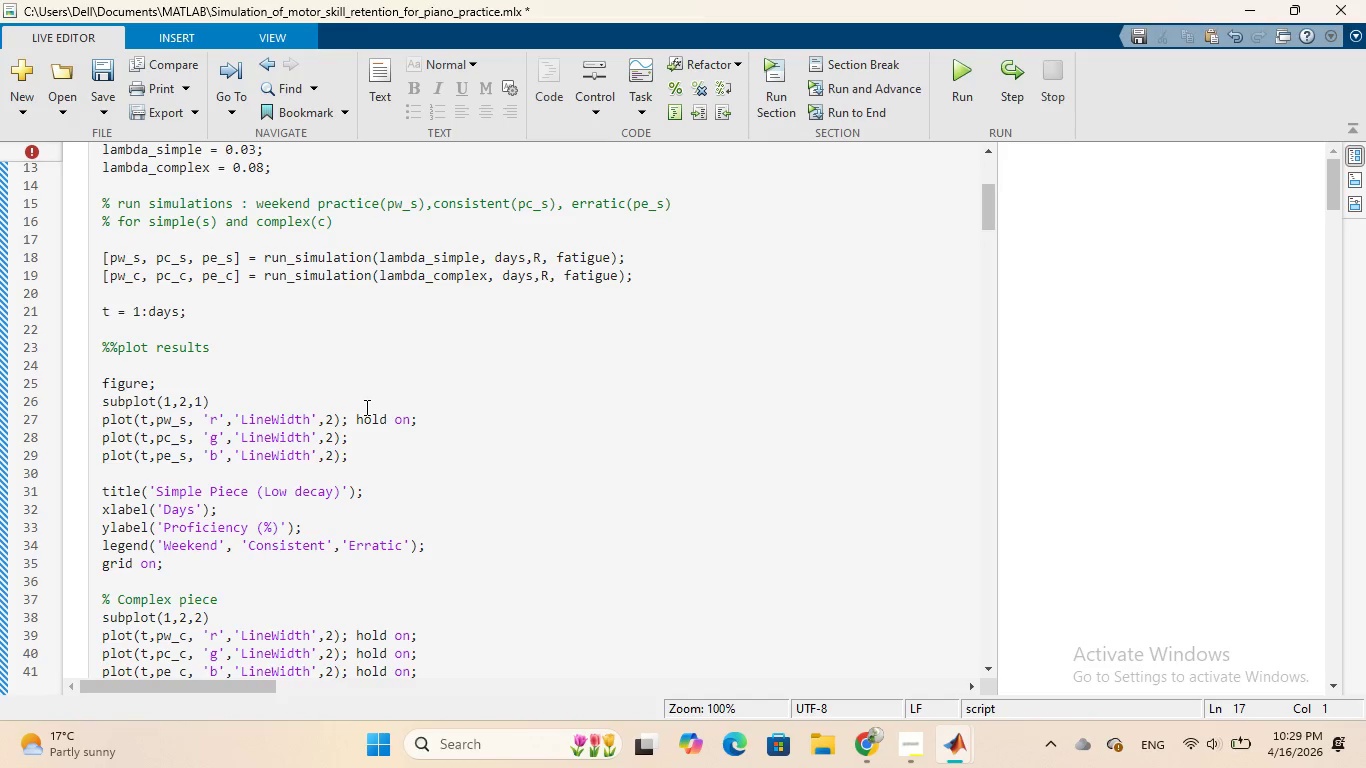 
left_click([438, 420])
 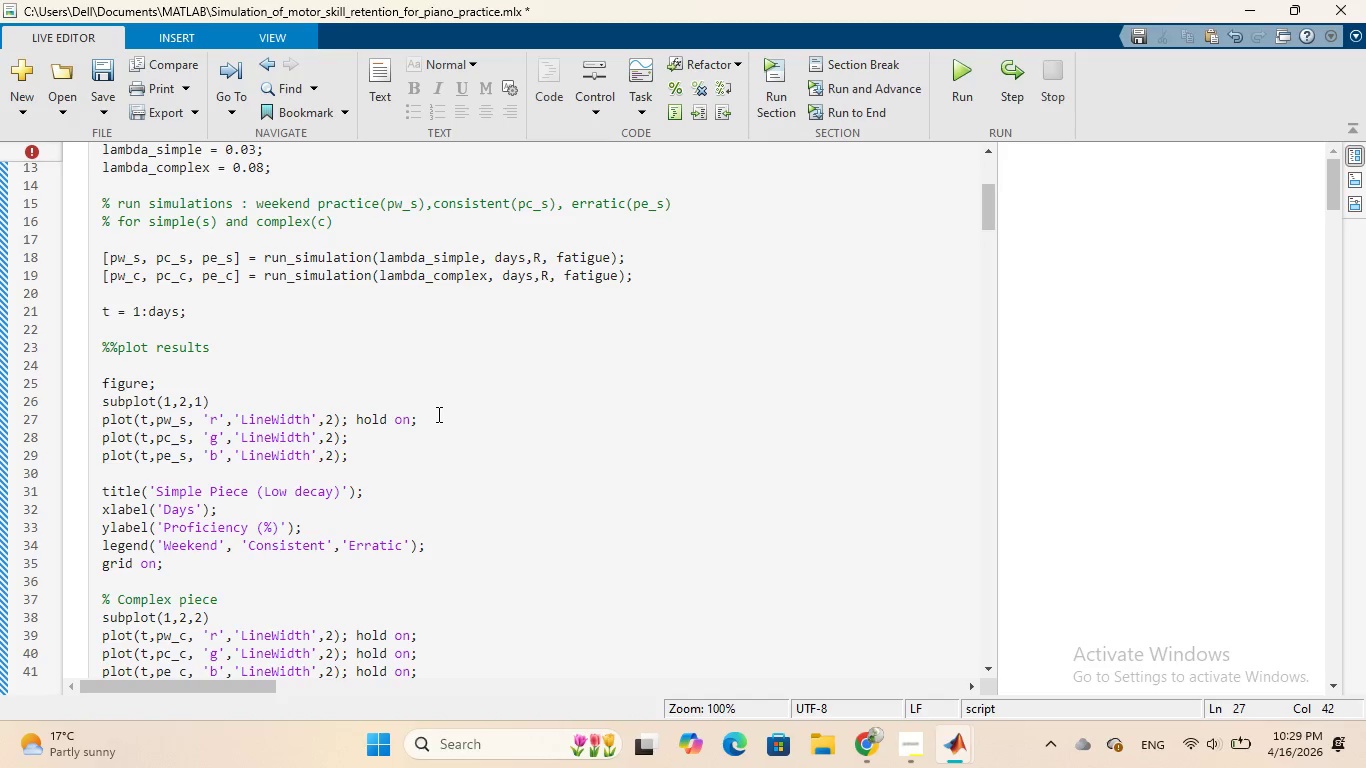 
type( % together)
 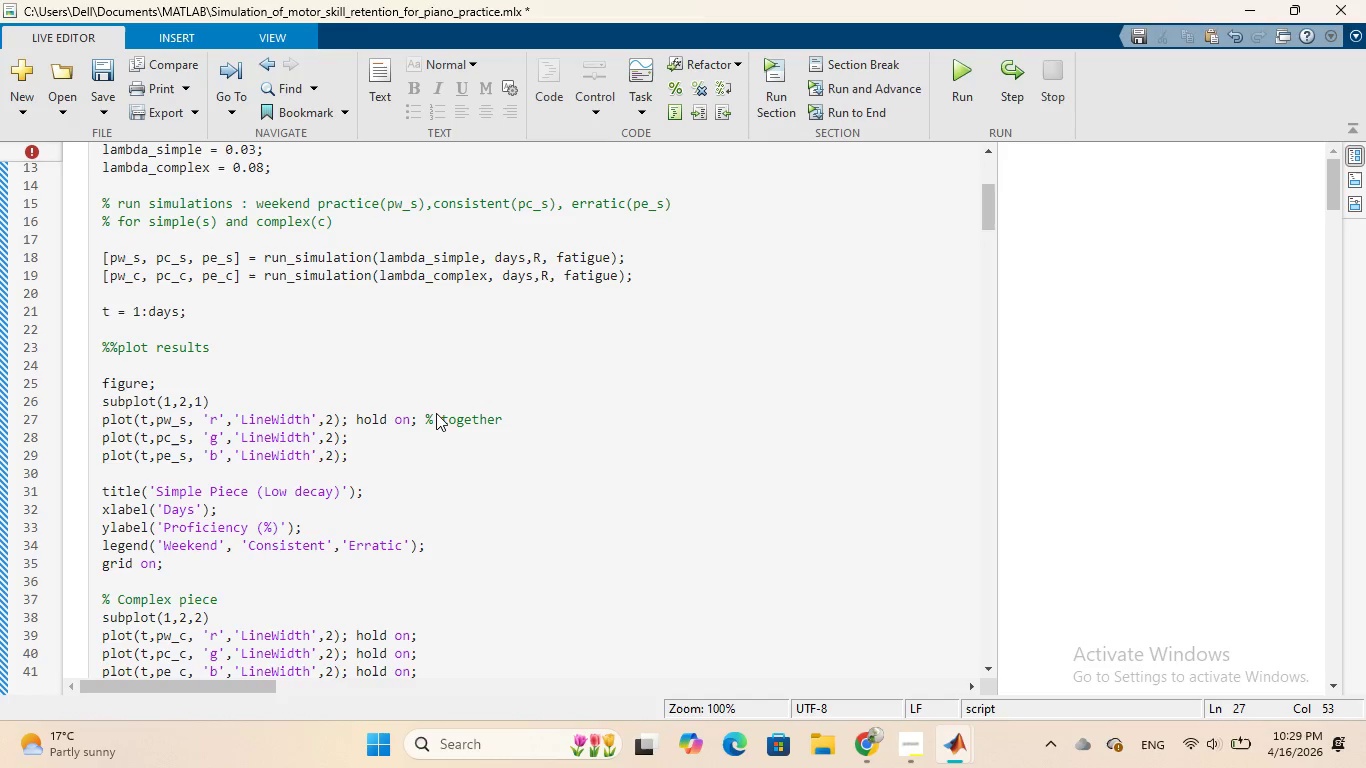 
wait(9.3)
 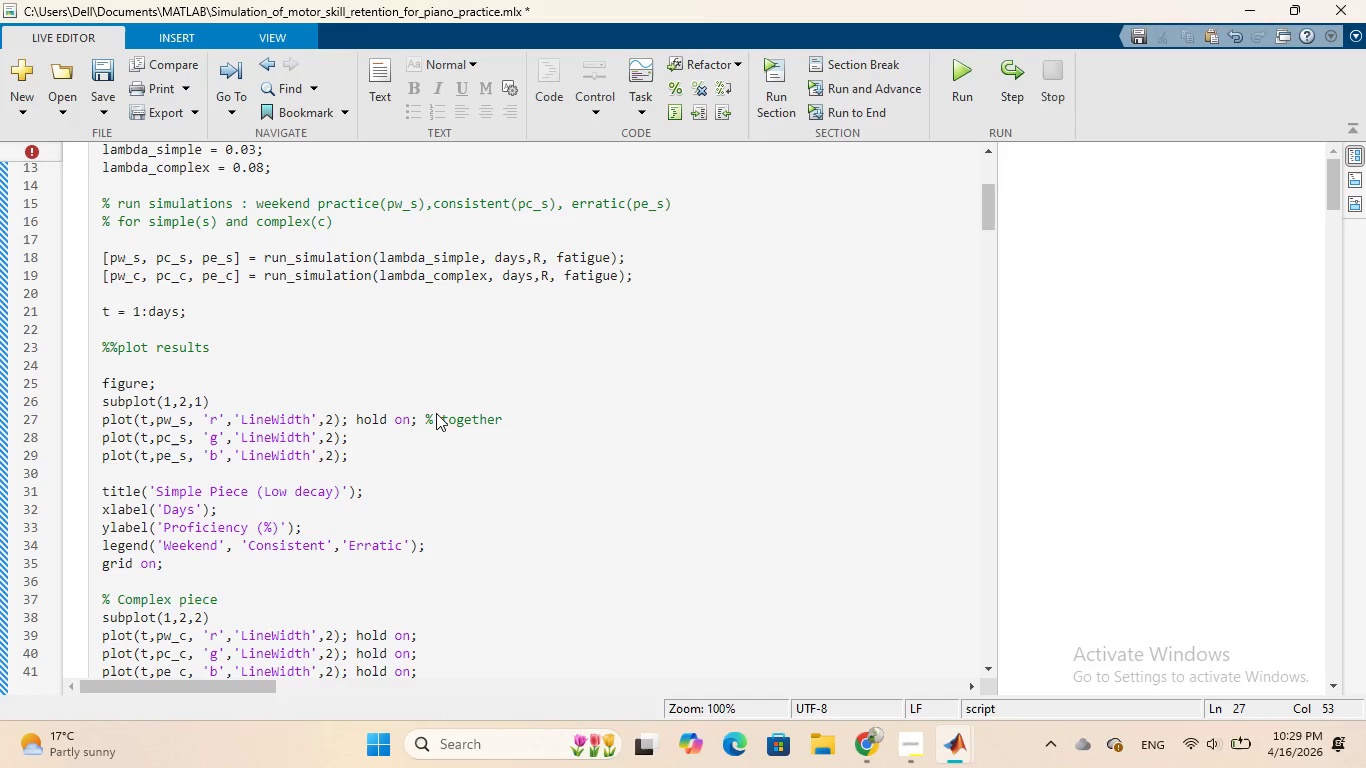 
scroll: coordinate [427, 329], scroll_direction: down, amount: 1.0
 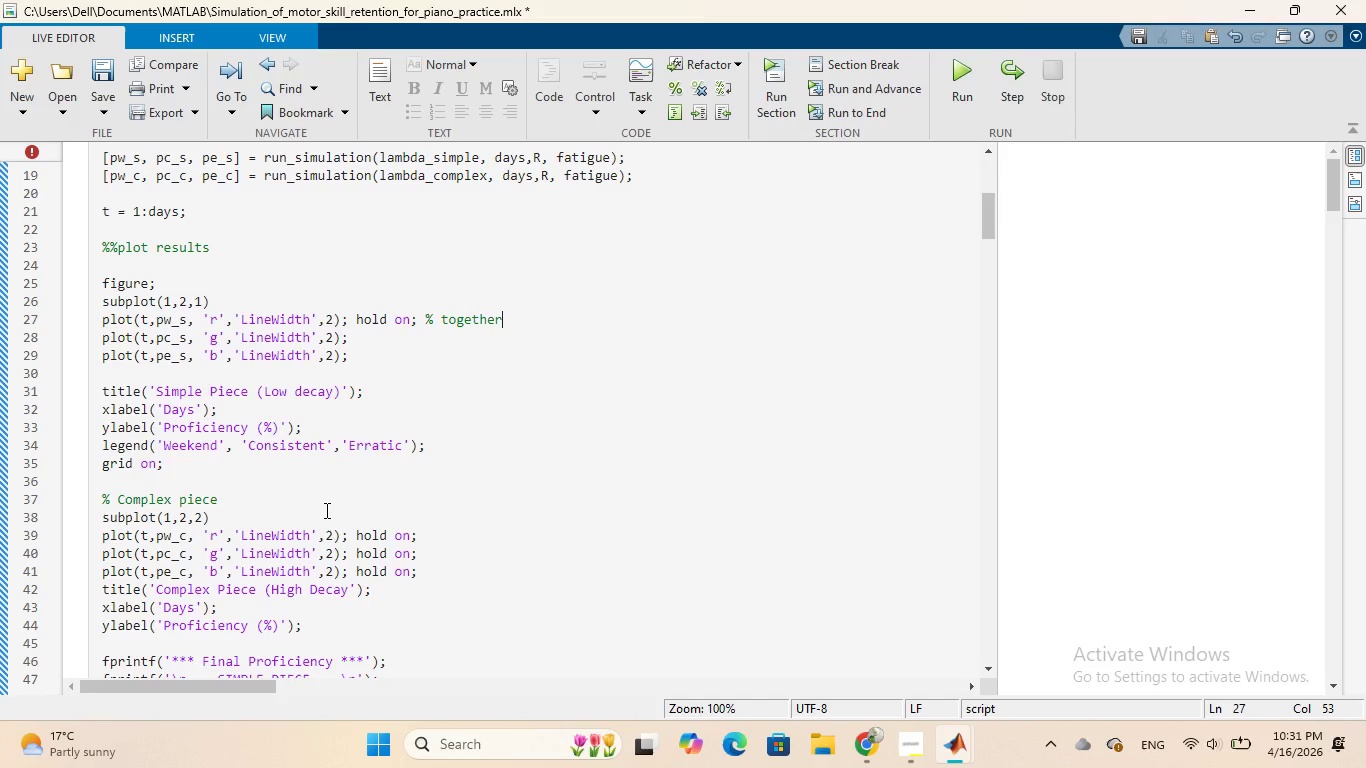 
wait(70.72)
 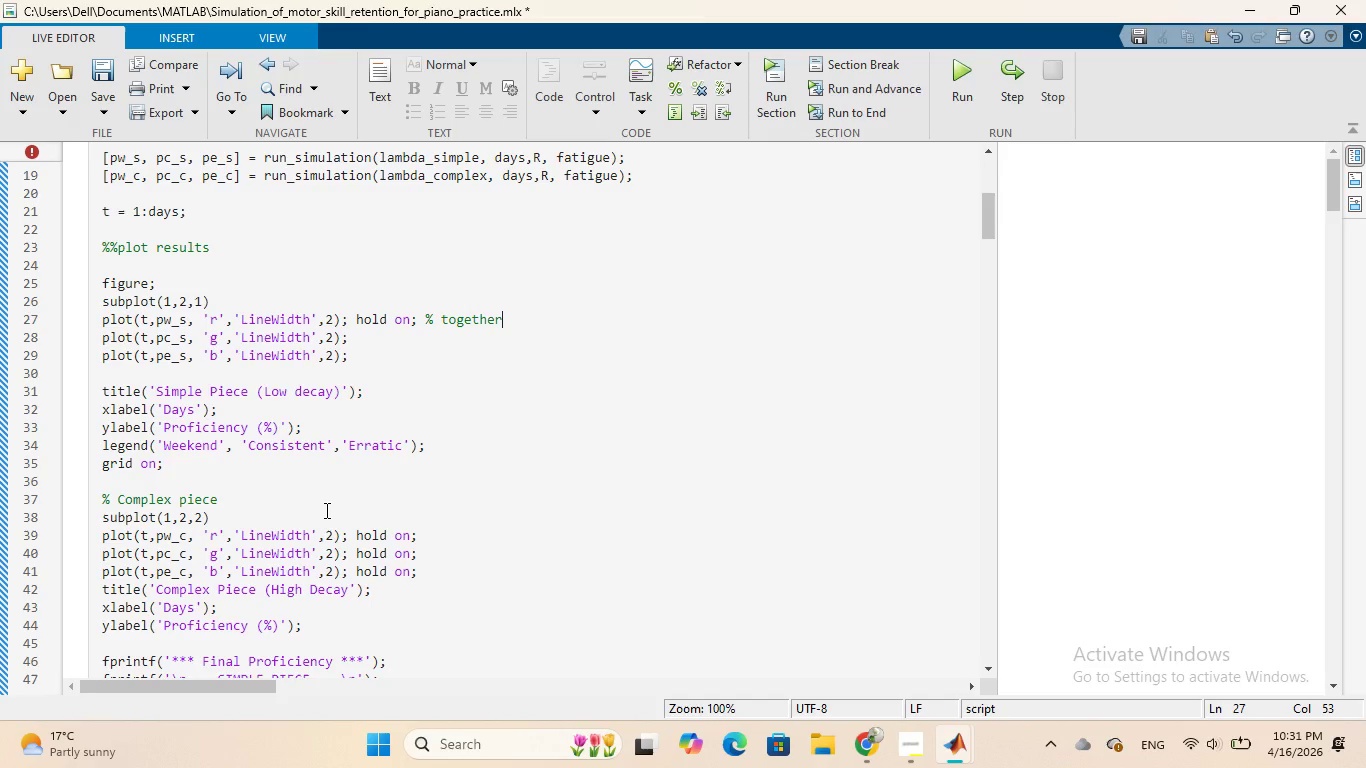 
scroll: coordinate [377, 391], scroll_direction: down, amount: 2.0
 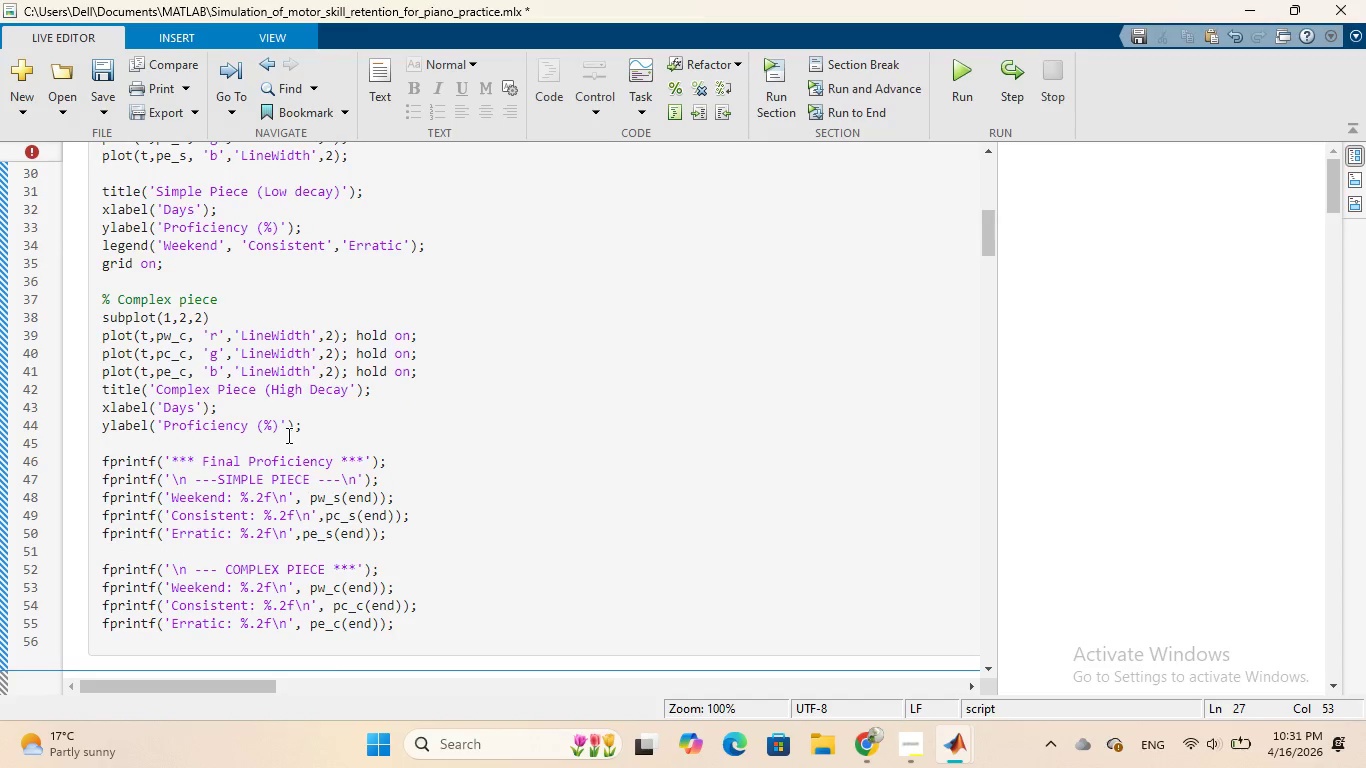 
wait(13.58)
 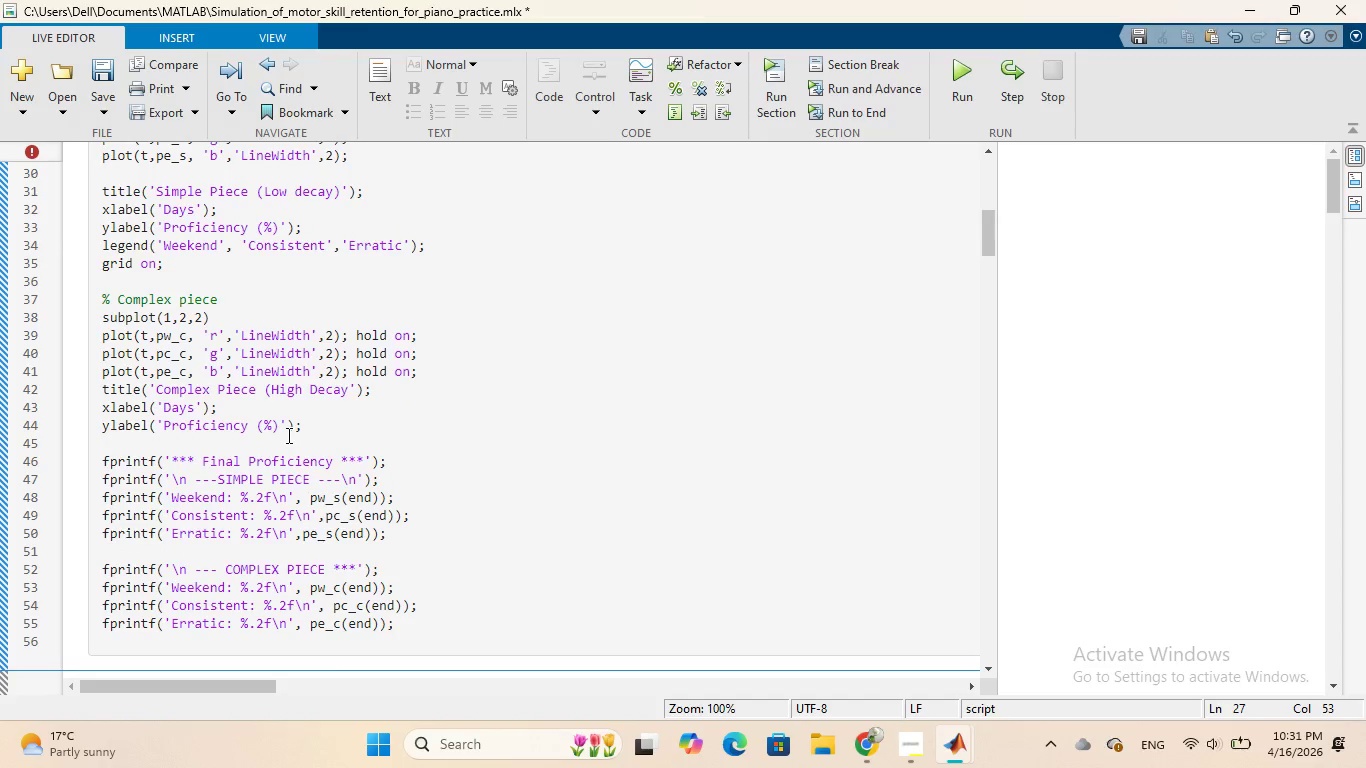 
scroll: coordinate [287, 435], scroll_direction: down, amount: 2.0
 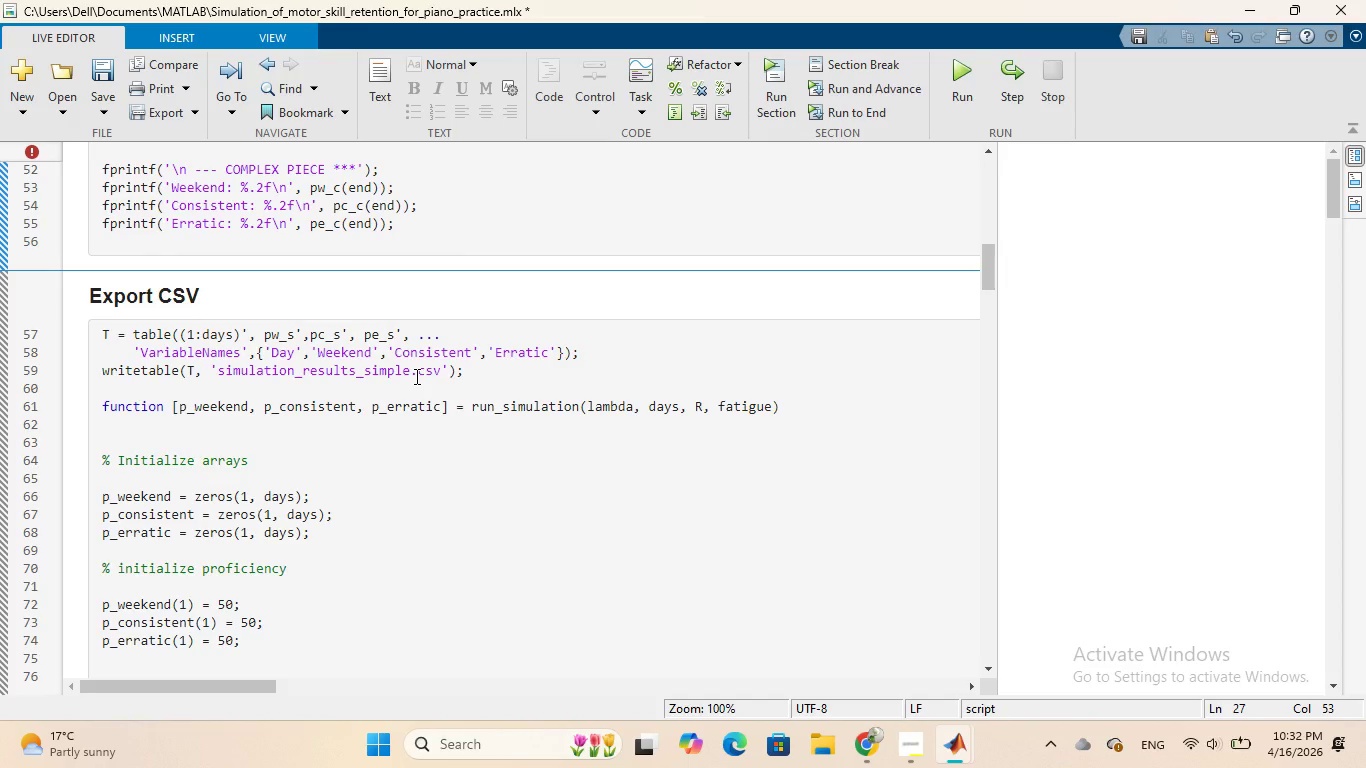 
wait(71.5)
 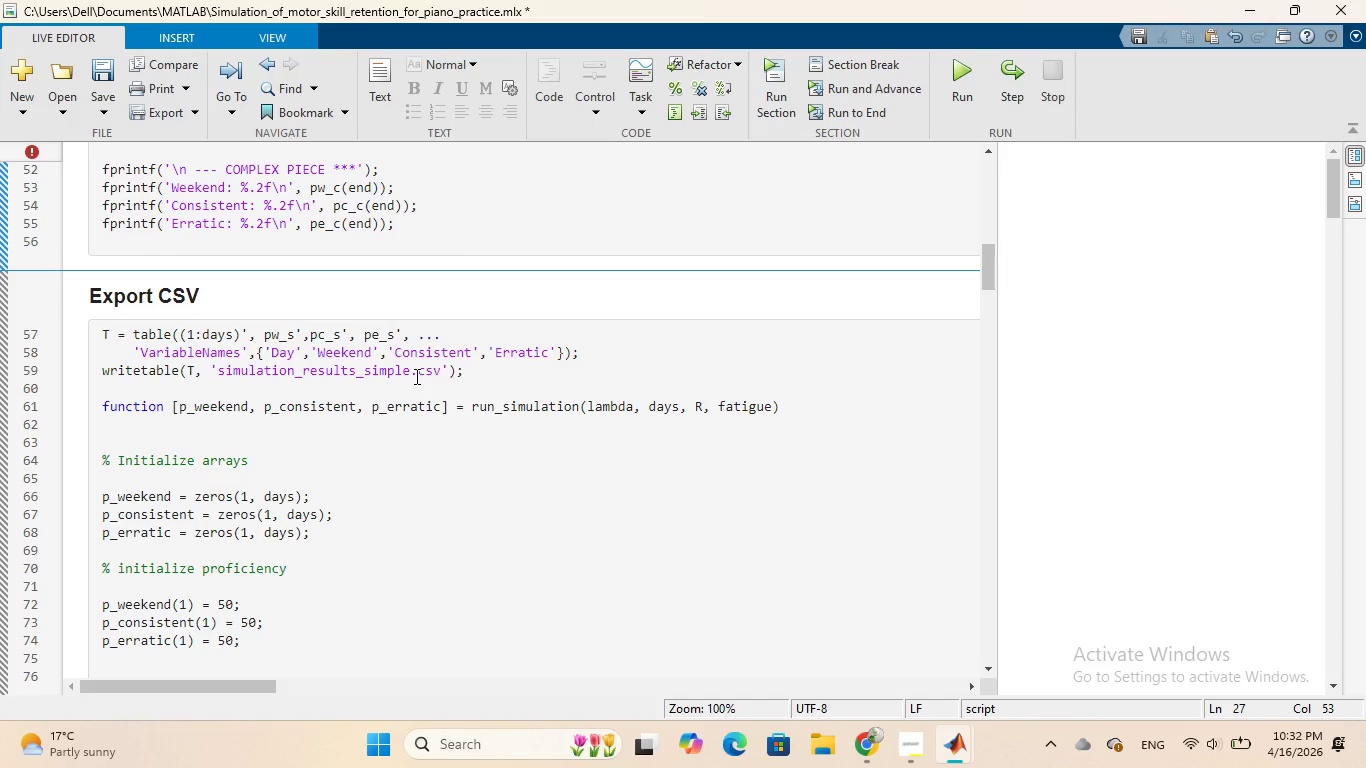 
scroll: coordinate [353, 439], scroll_direction: down, amount: 1.0
 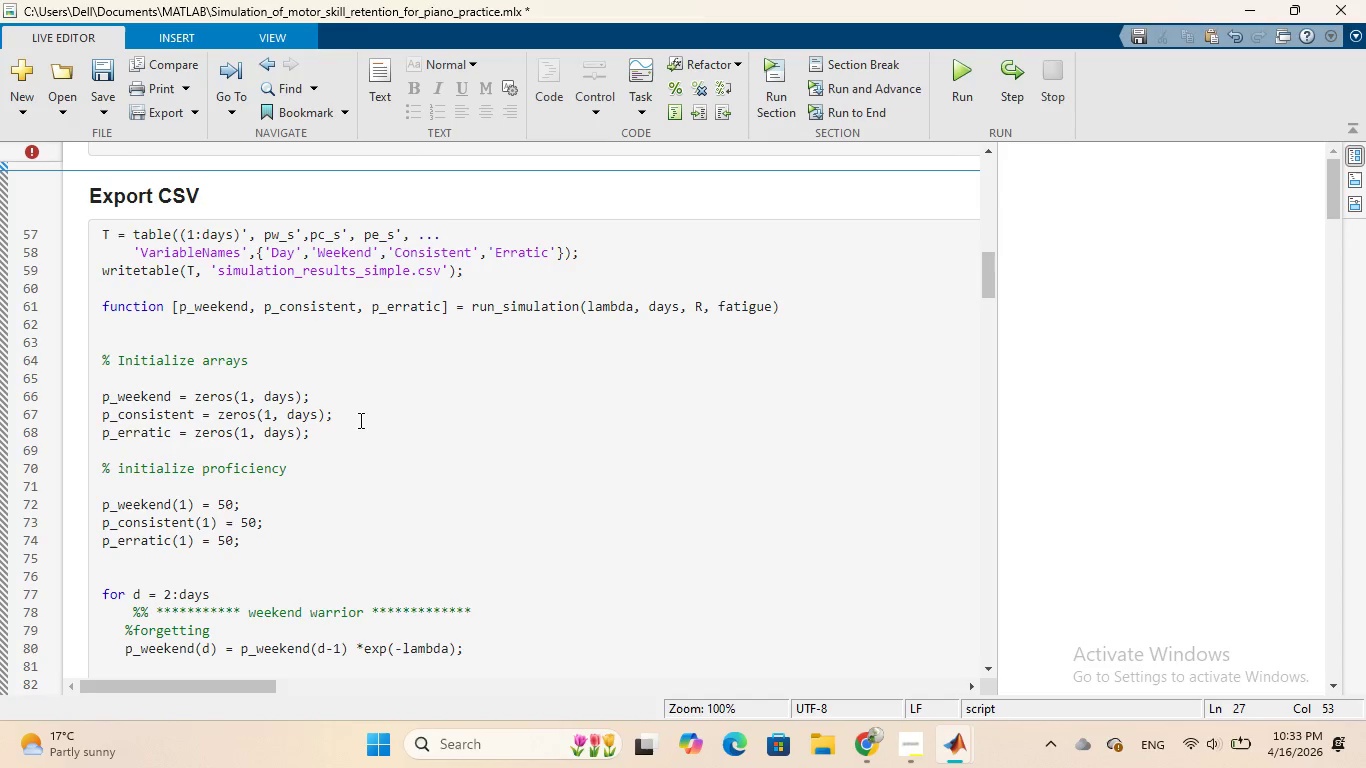 
wait(44.28)
 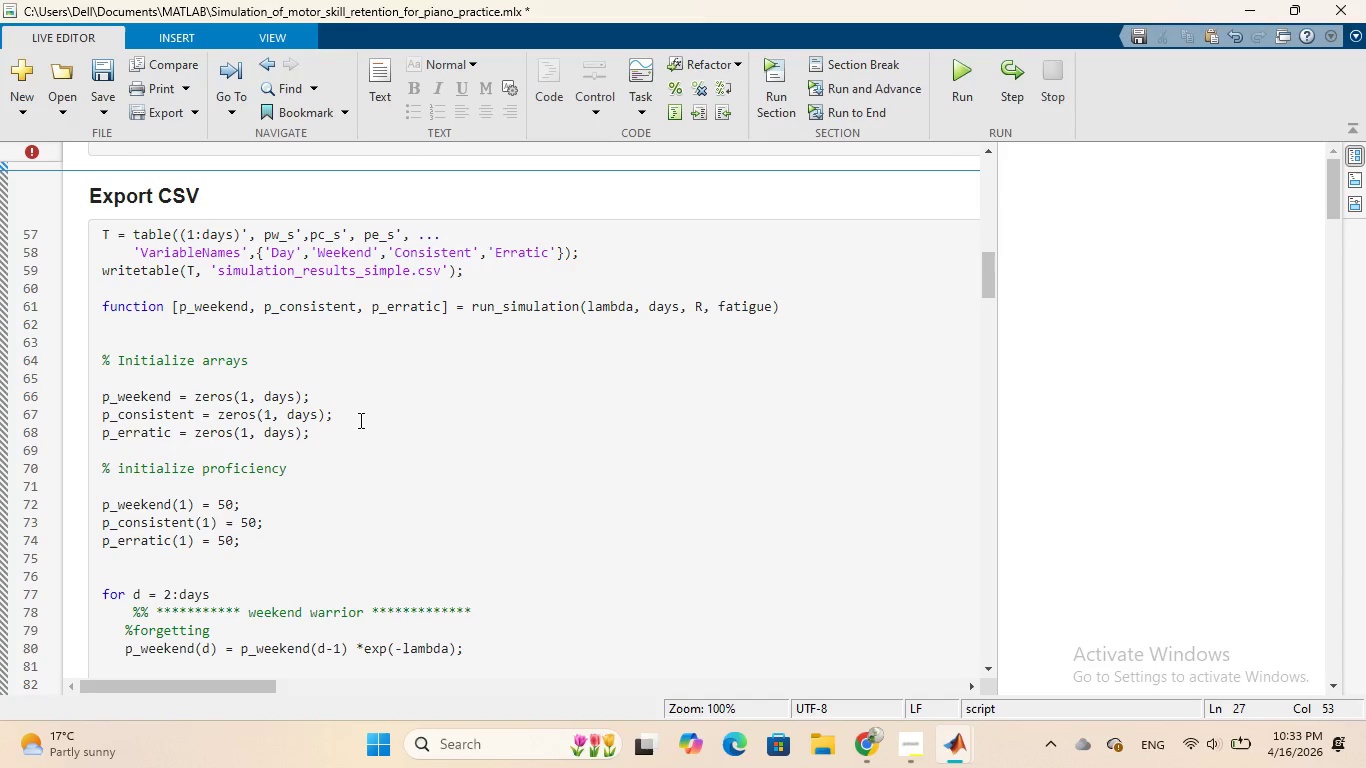 
scroll: coordinate [359, 420], scroll_direction: down, amount: 1.0
 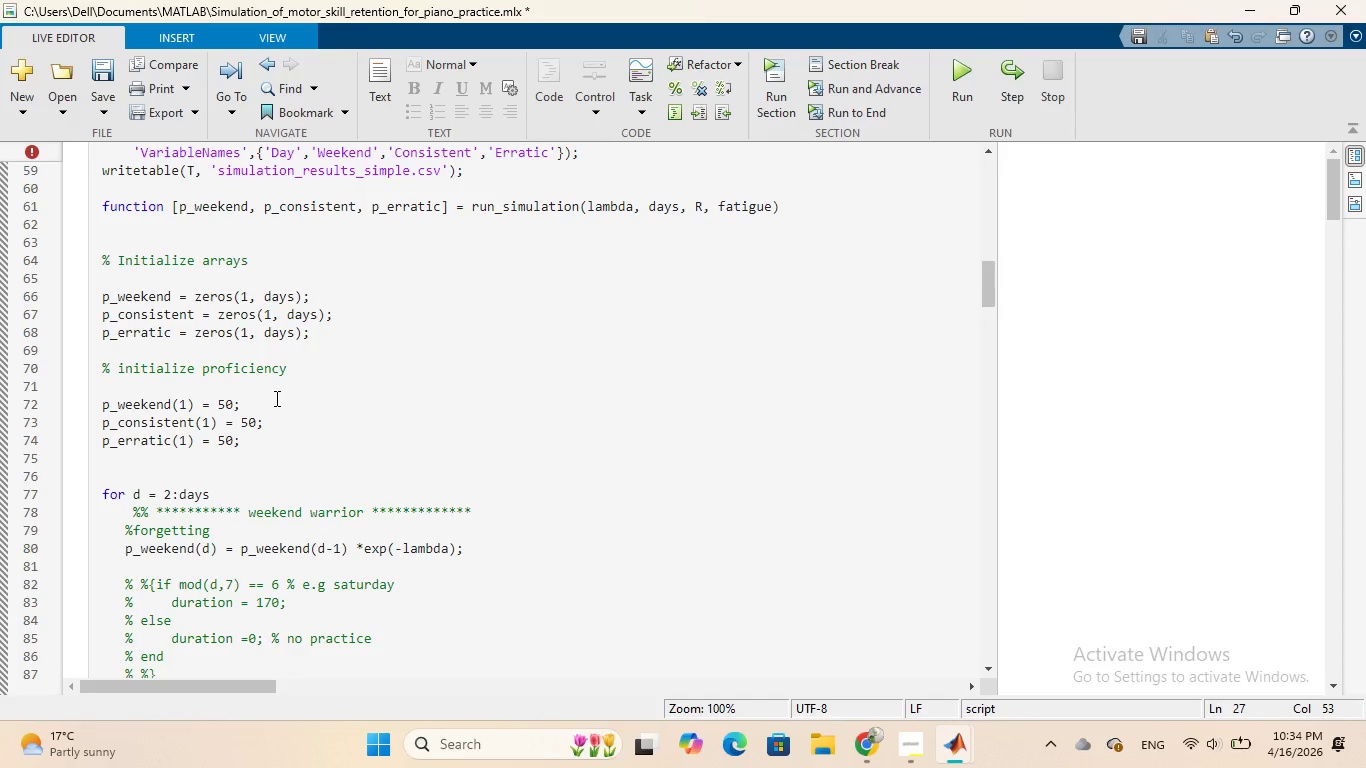 
wait(38.4)
 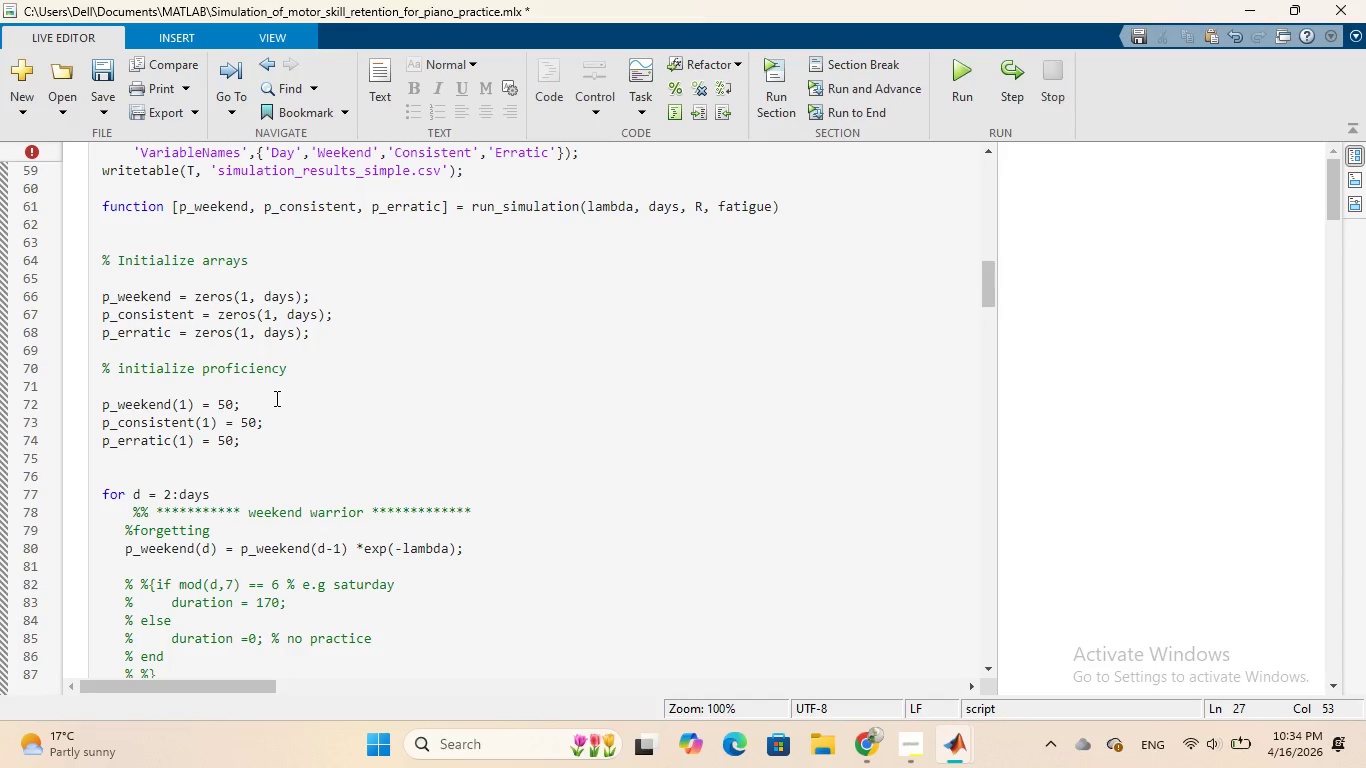 
scroll: coordinate [277, 399], scroll_direction: down, amount: 3.0
 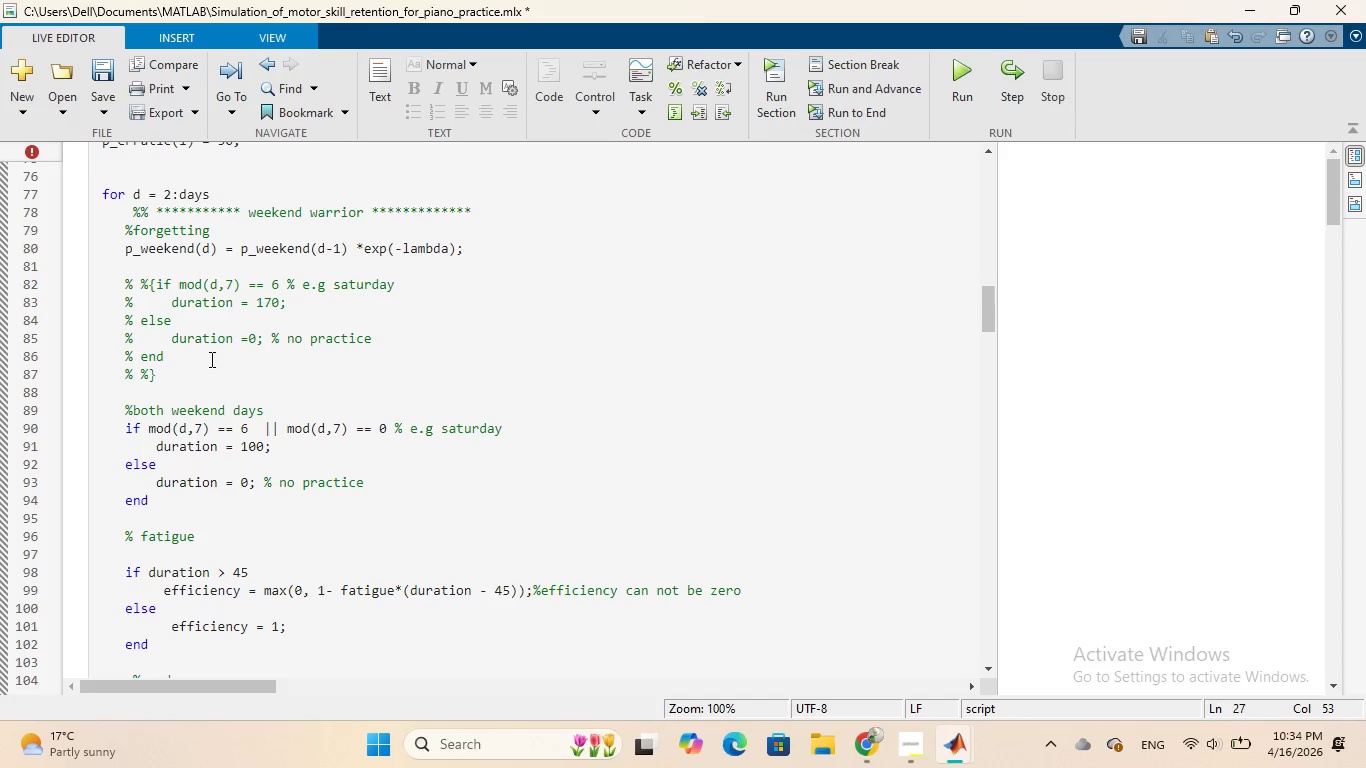 
wait(40.19)
 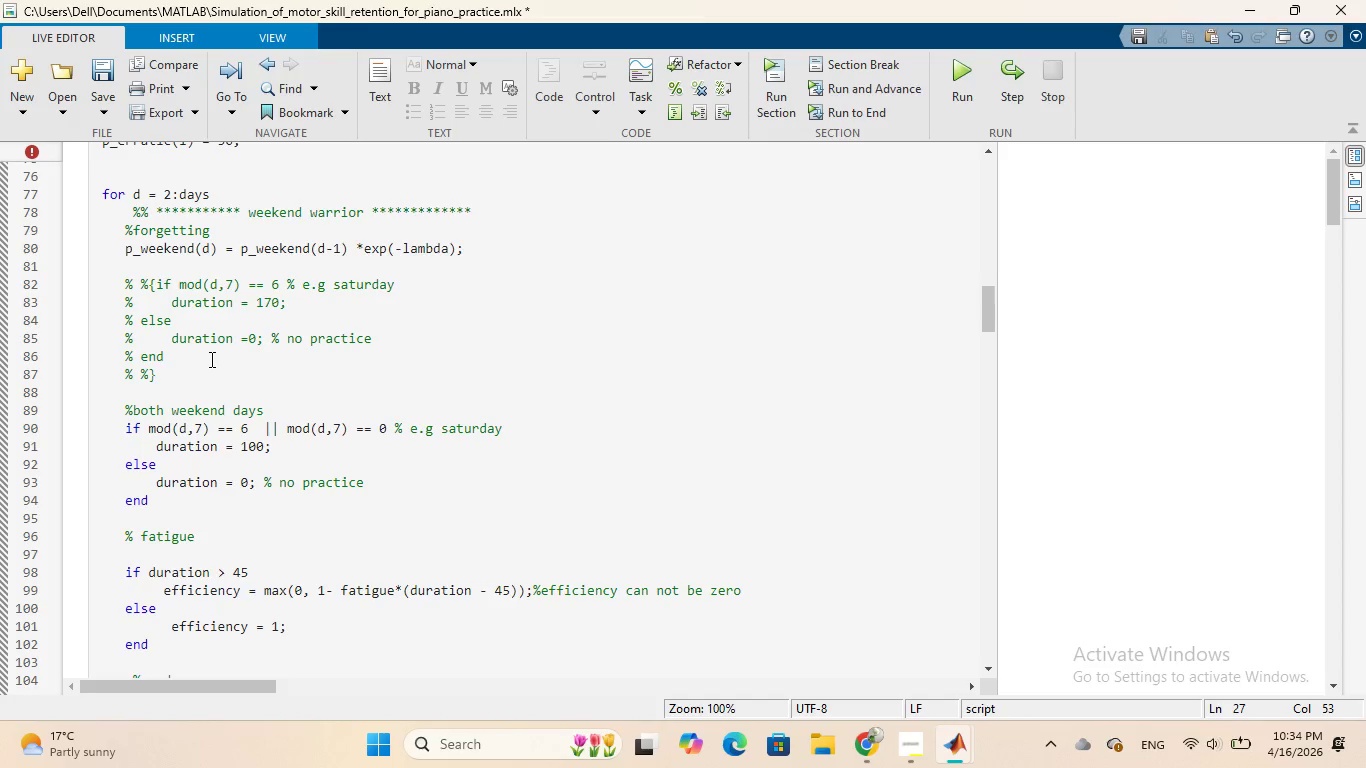 
left_click([160, 374])
 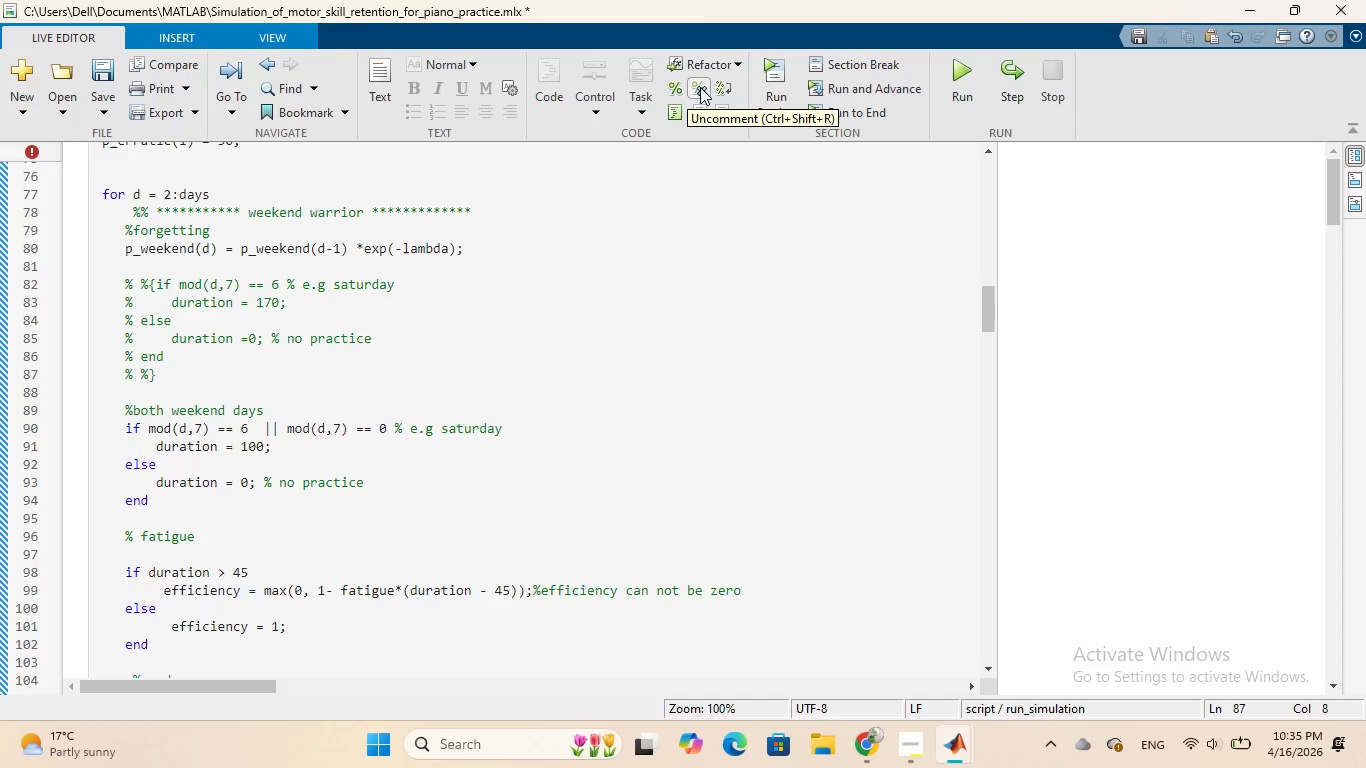 
wait(26.31)
 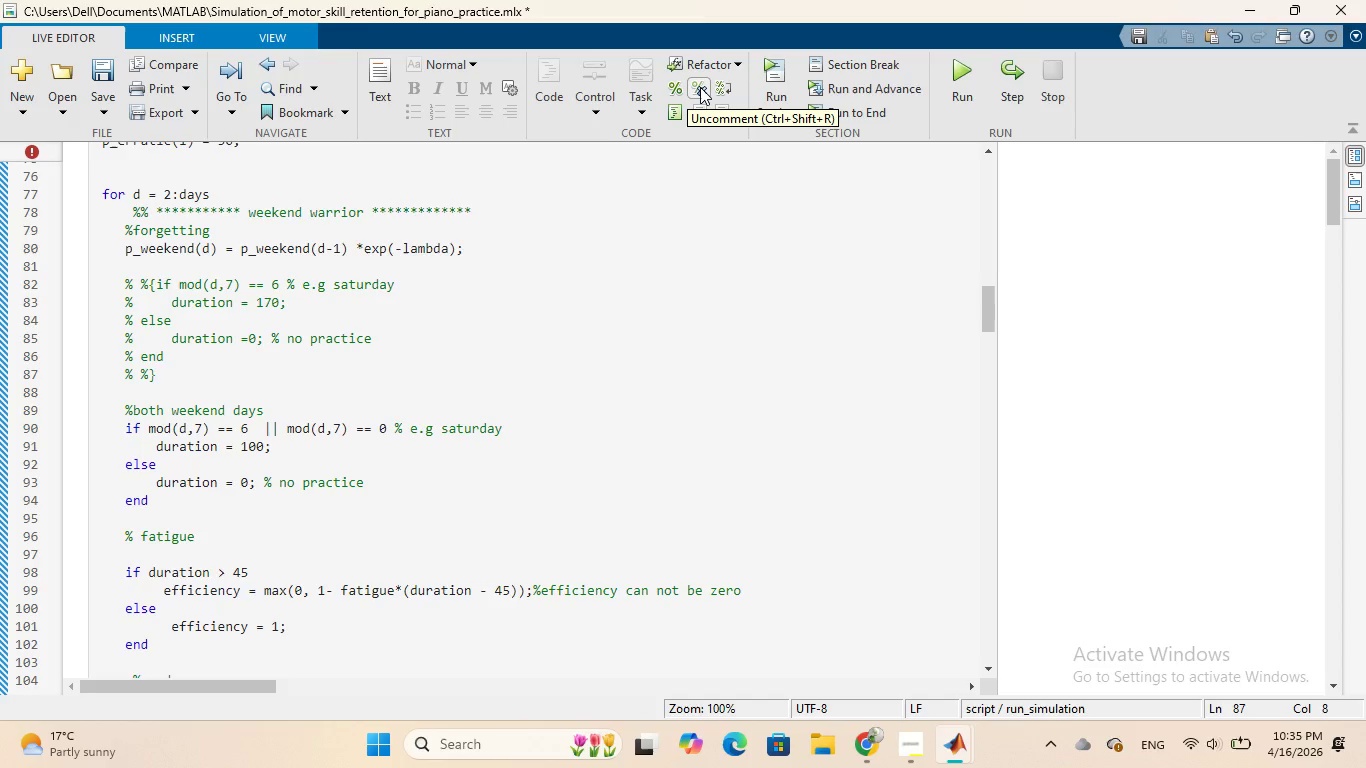 
left_click_drag(start_coordinate=[165, 378], to_coordinate=[115, 283])
 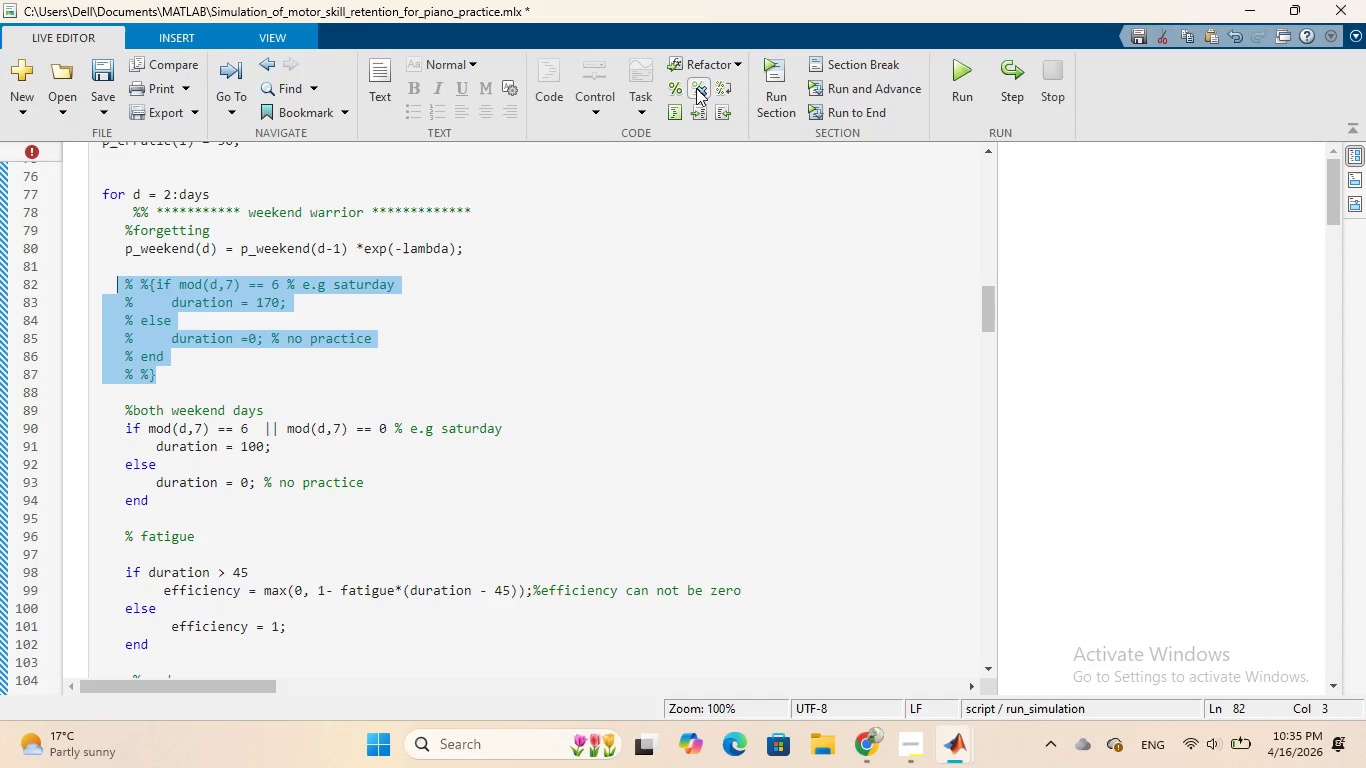 
left_click([696, 88])
 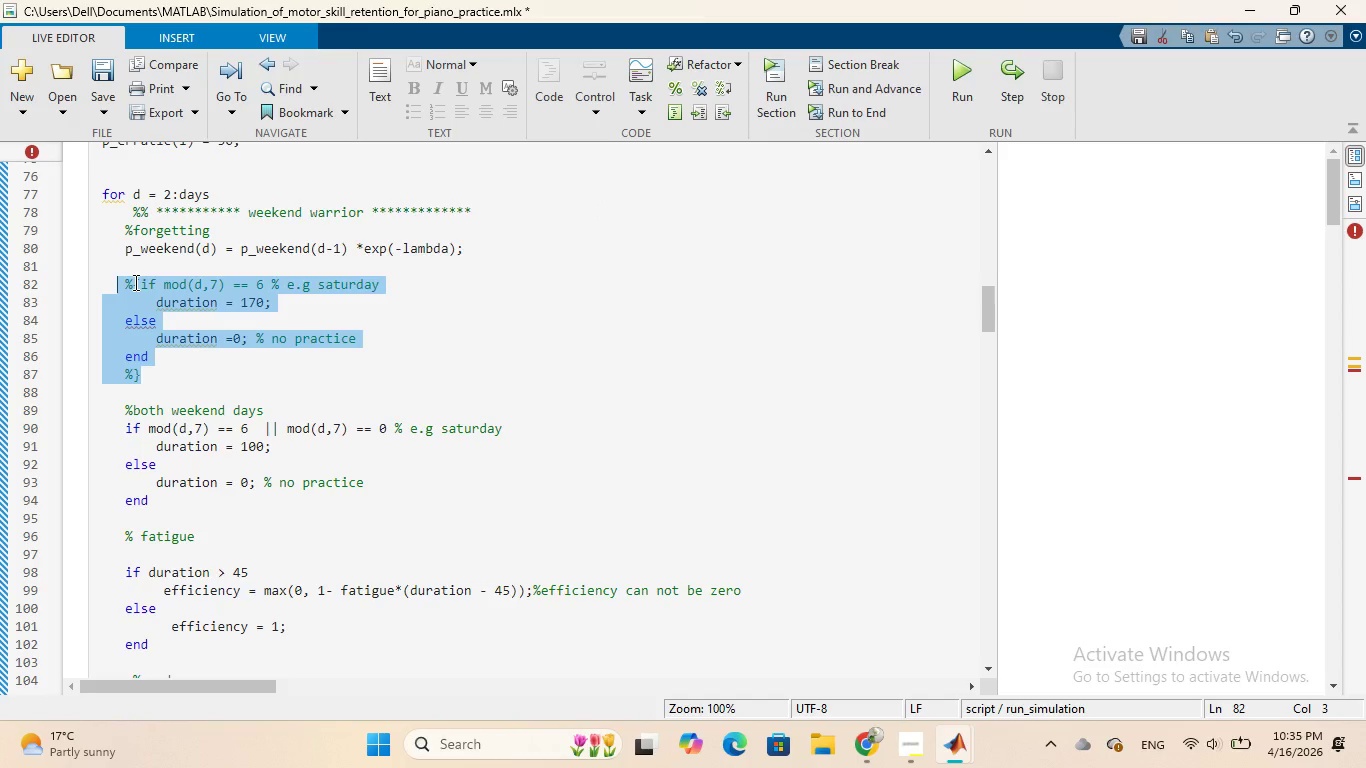 
wait(5.61)
 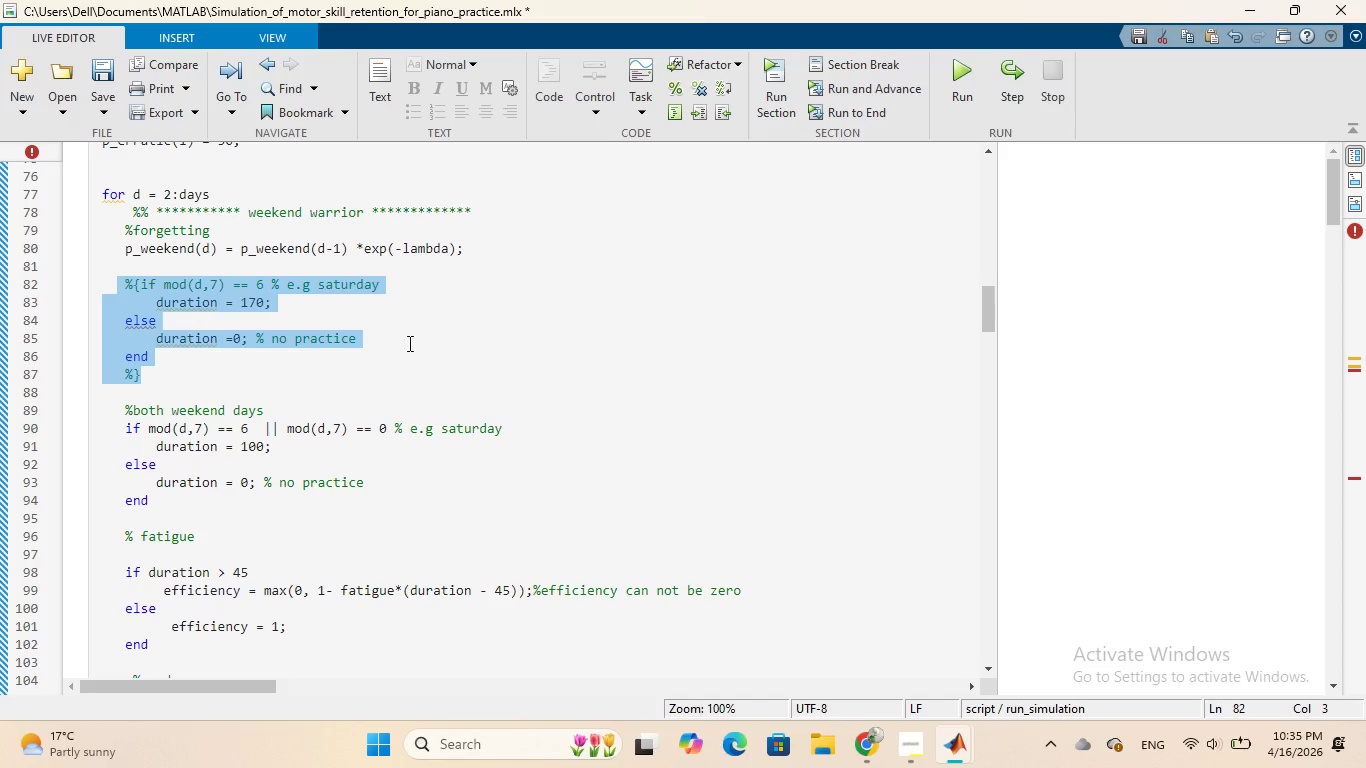 
left_click([141, 284])
 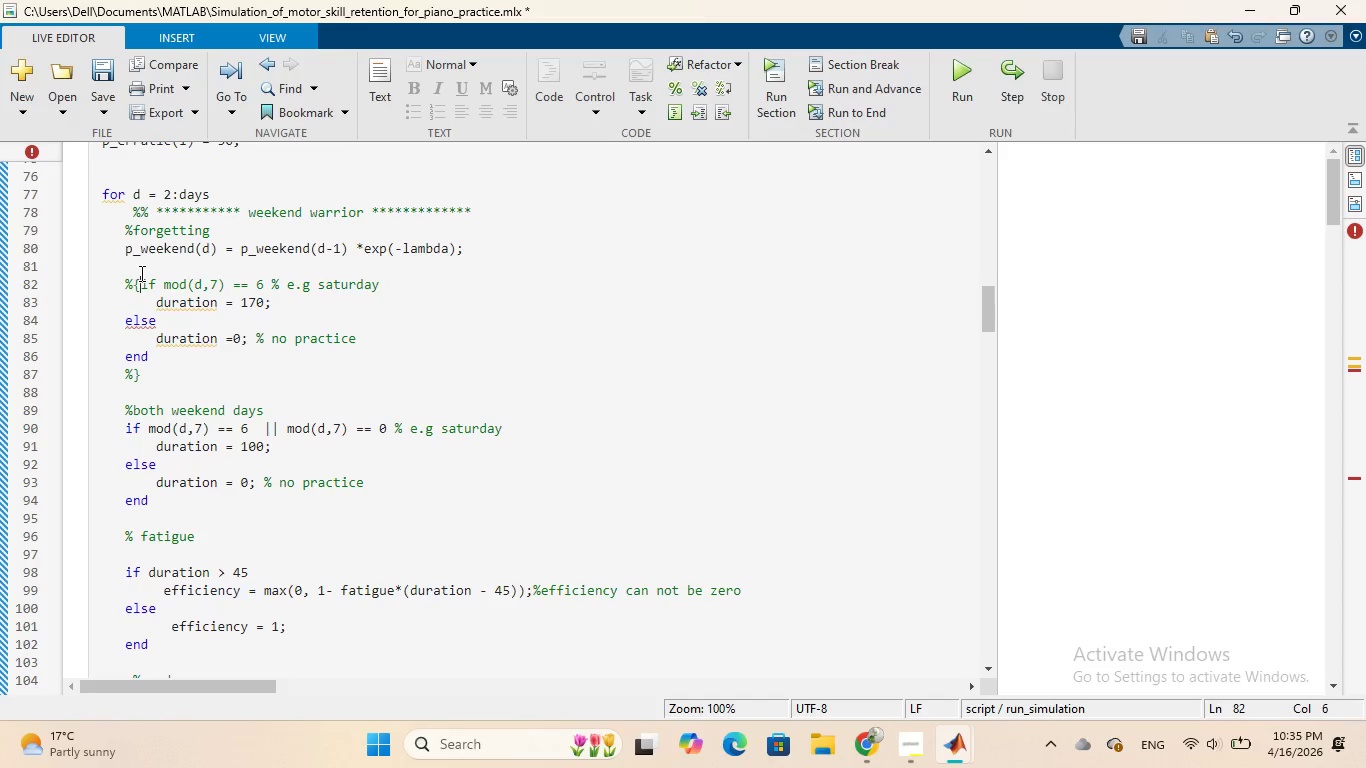 
key(Backspace)
 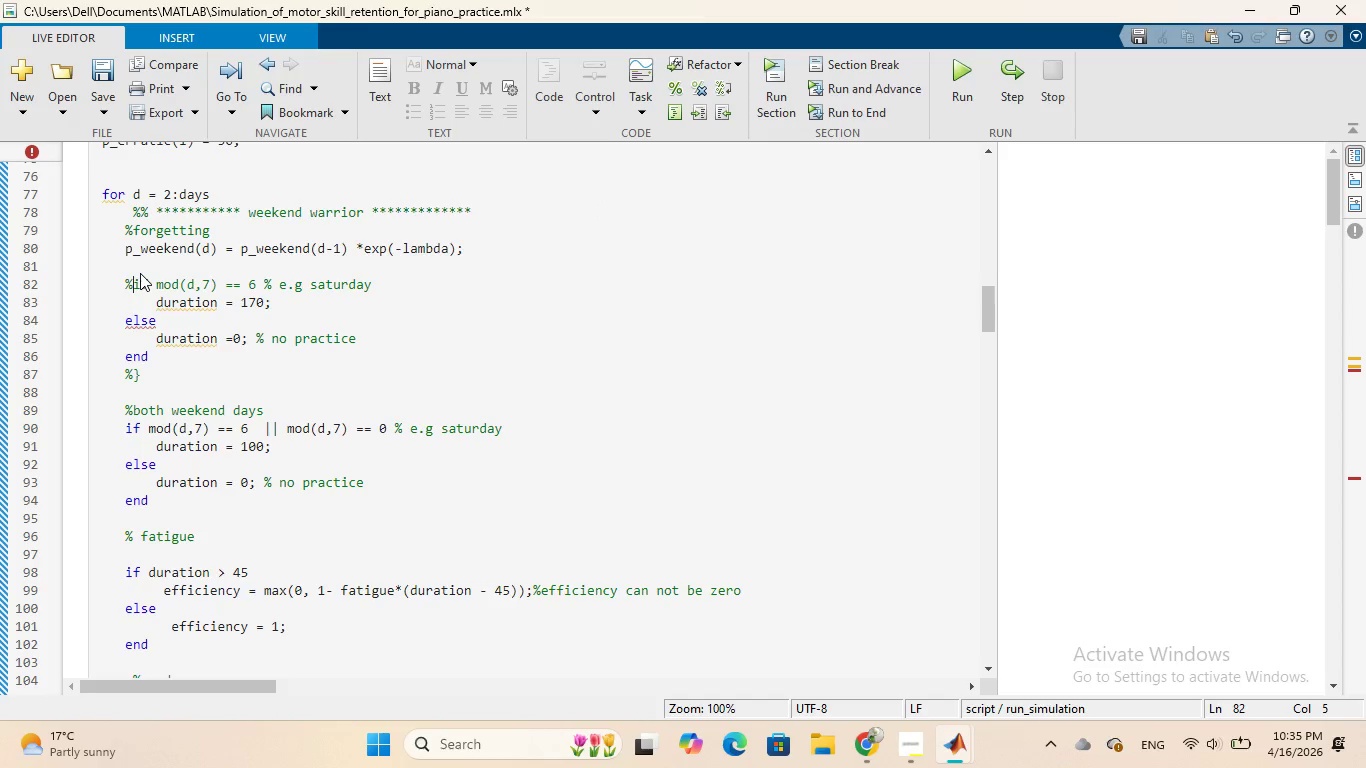 
key(Backspace)
 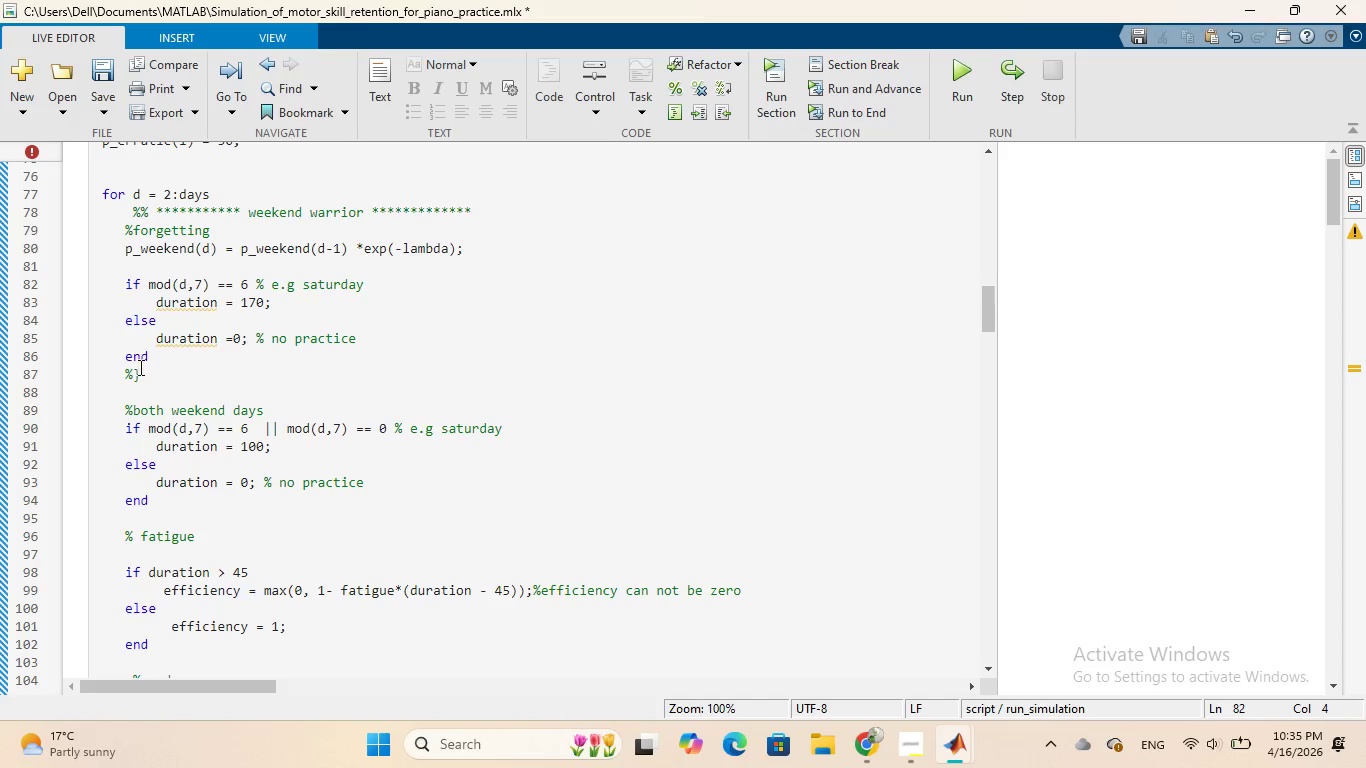 
left_click([144, 375])
 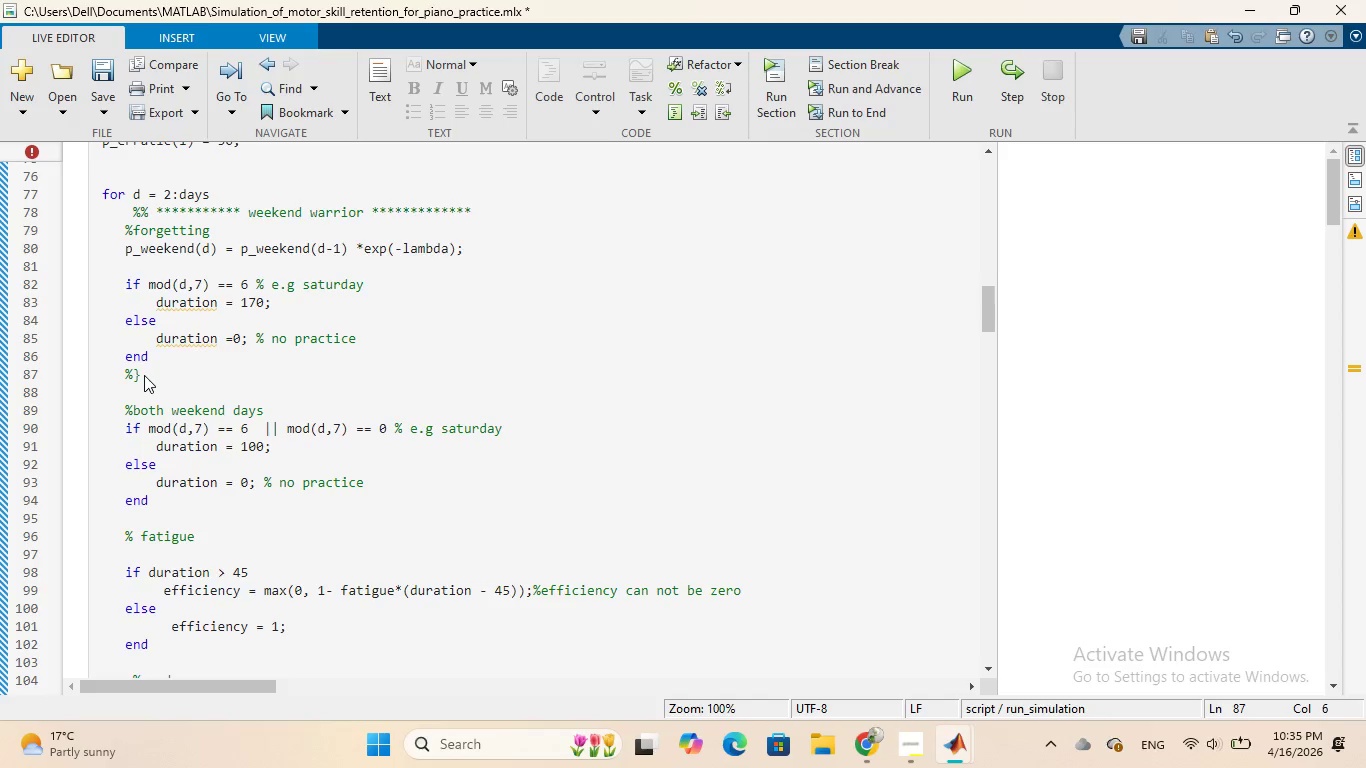 
key(Backspace)
 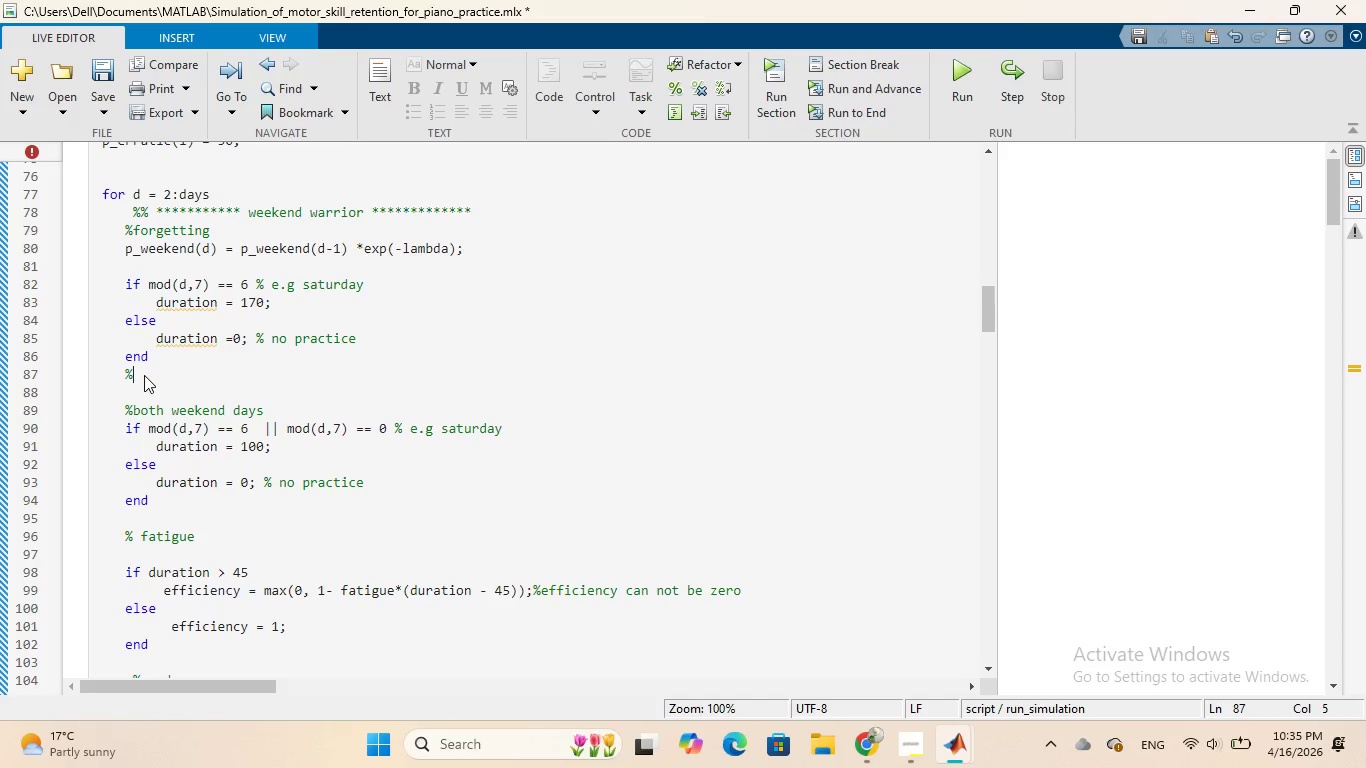 
key(Backspace)
 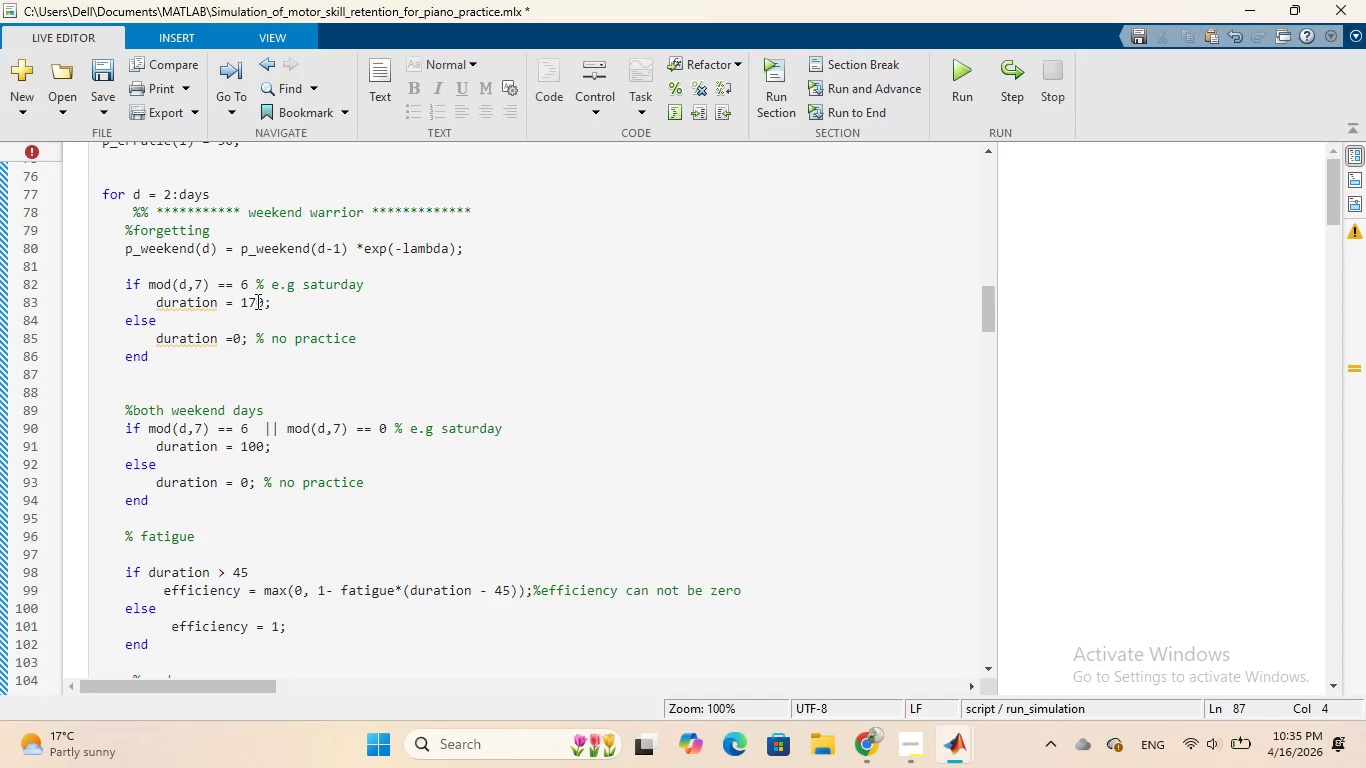 
wait(7.42)
 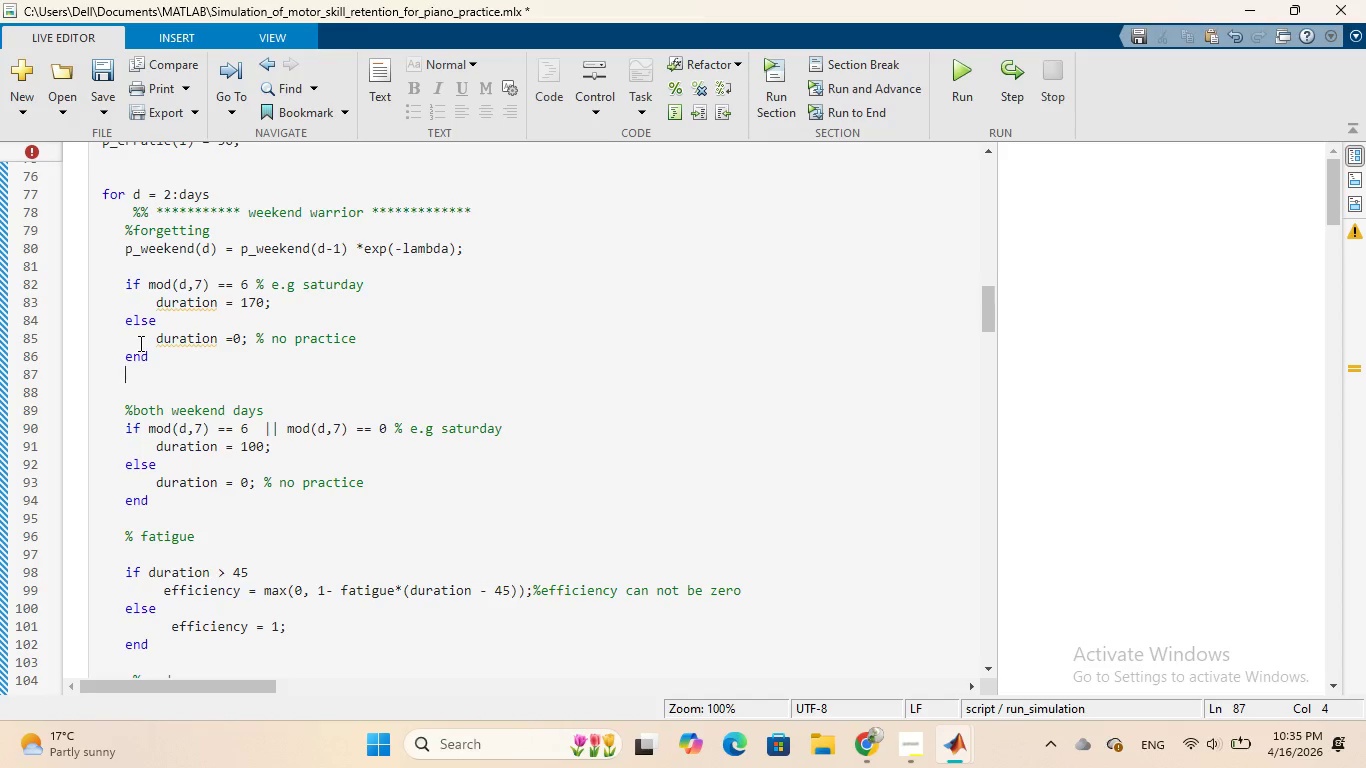 
left_click([262, 302])
 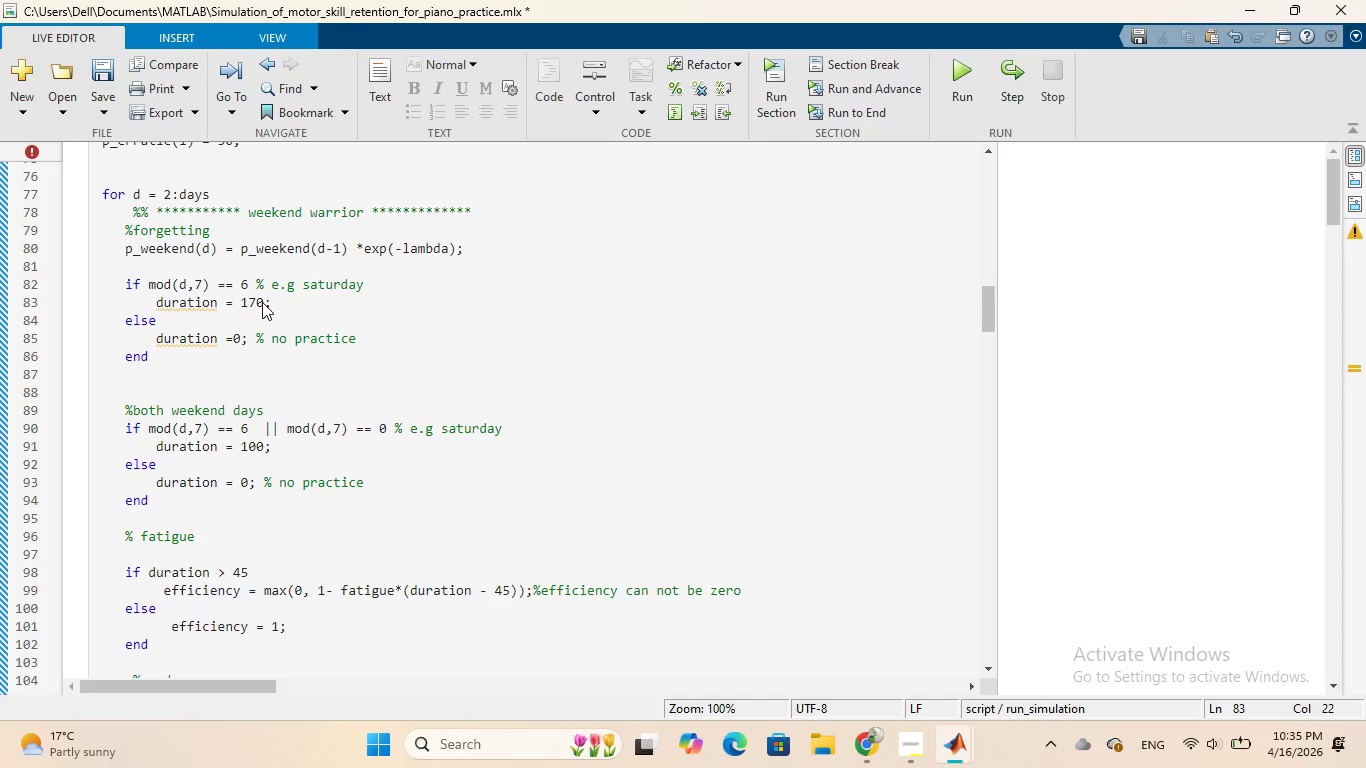 
key(Backspace)
key(Backspace)
type(20)
 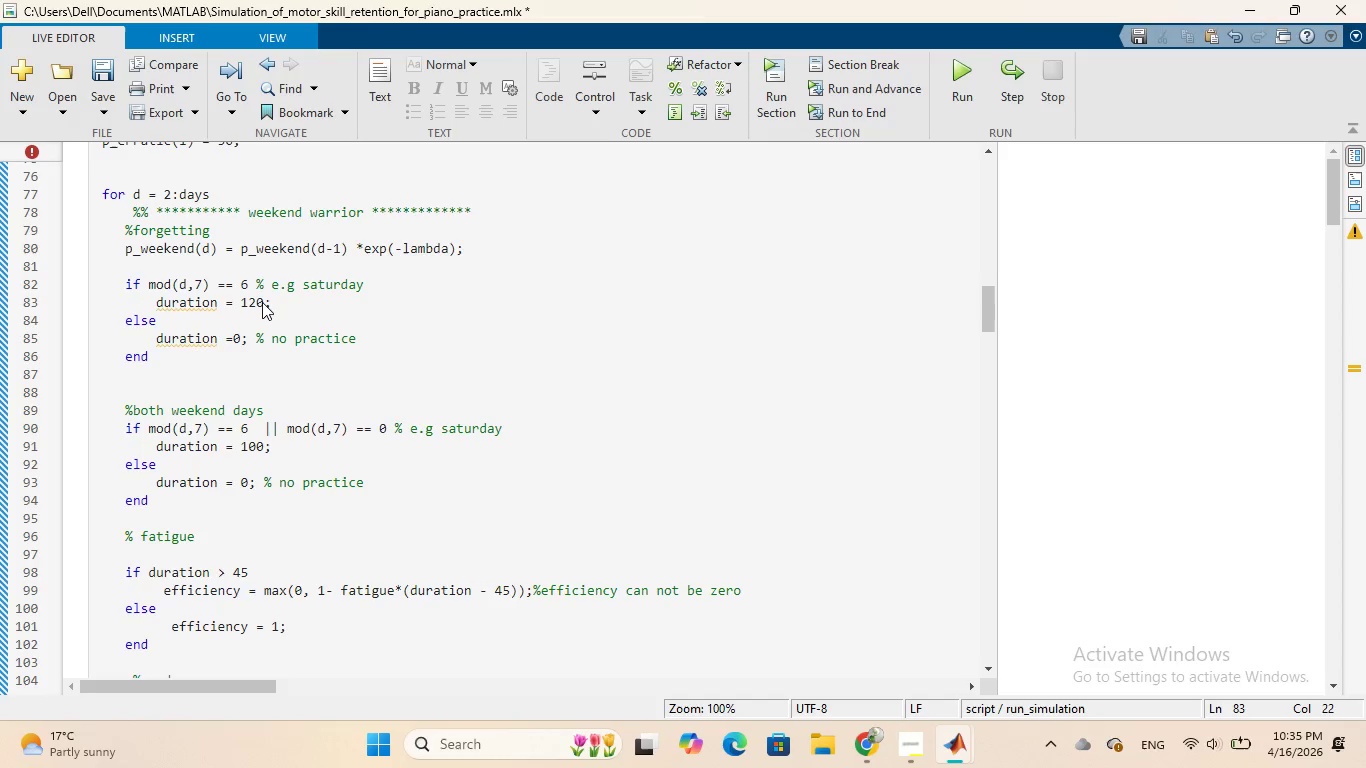 
wait(8.45)
 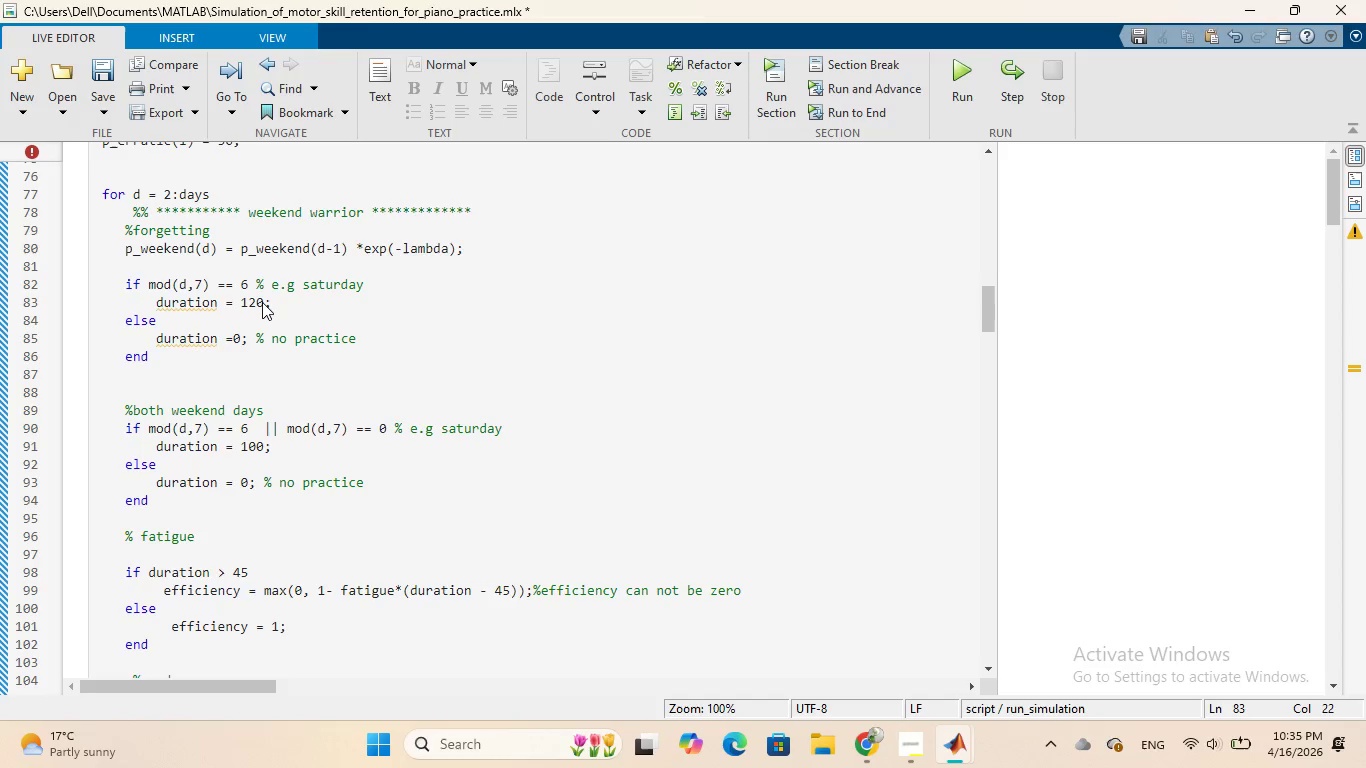 
scroll: coordinate [275, 394], scroll_direction: down, amount: 1.0
 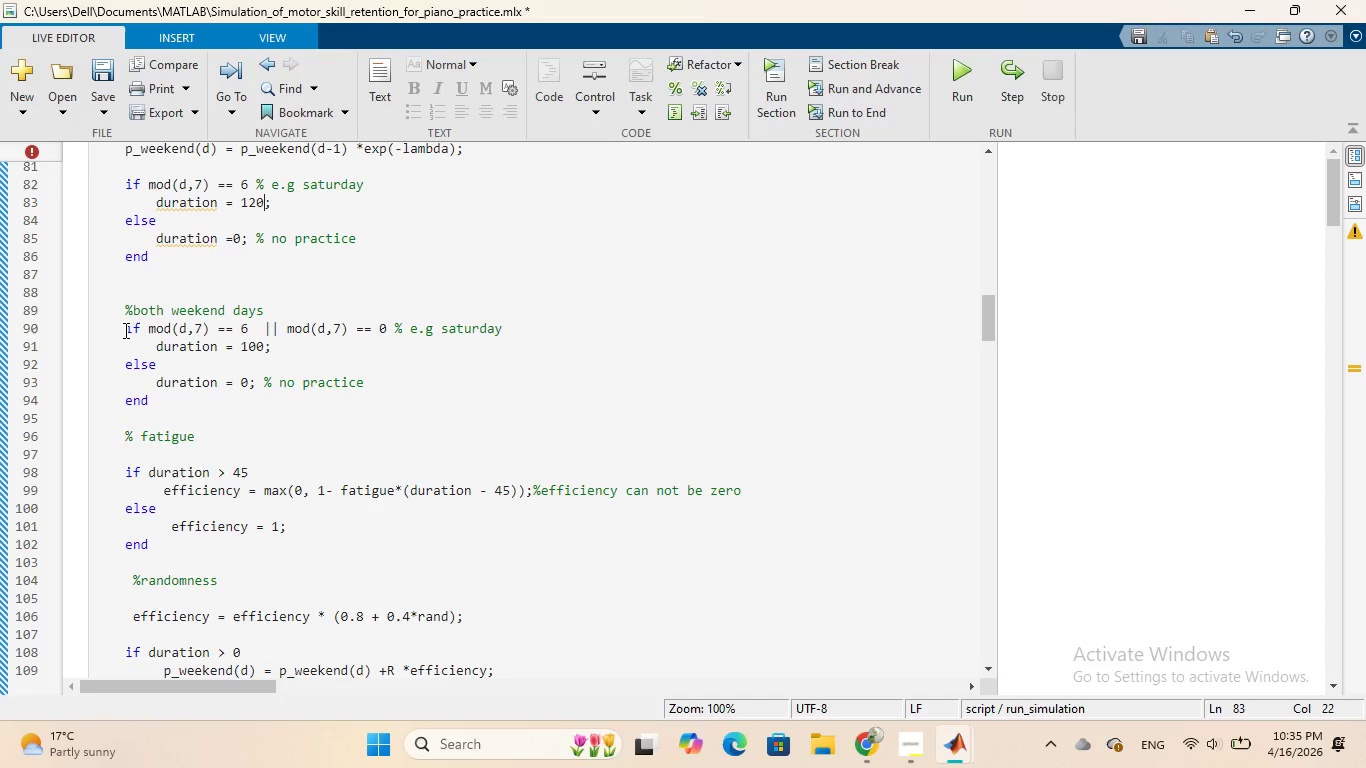 
left_click_drag(start_coordinate=[124, 330], to_coordinate=[167, 399])
 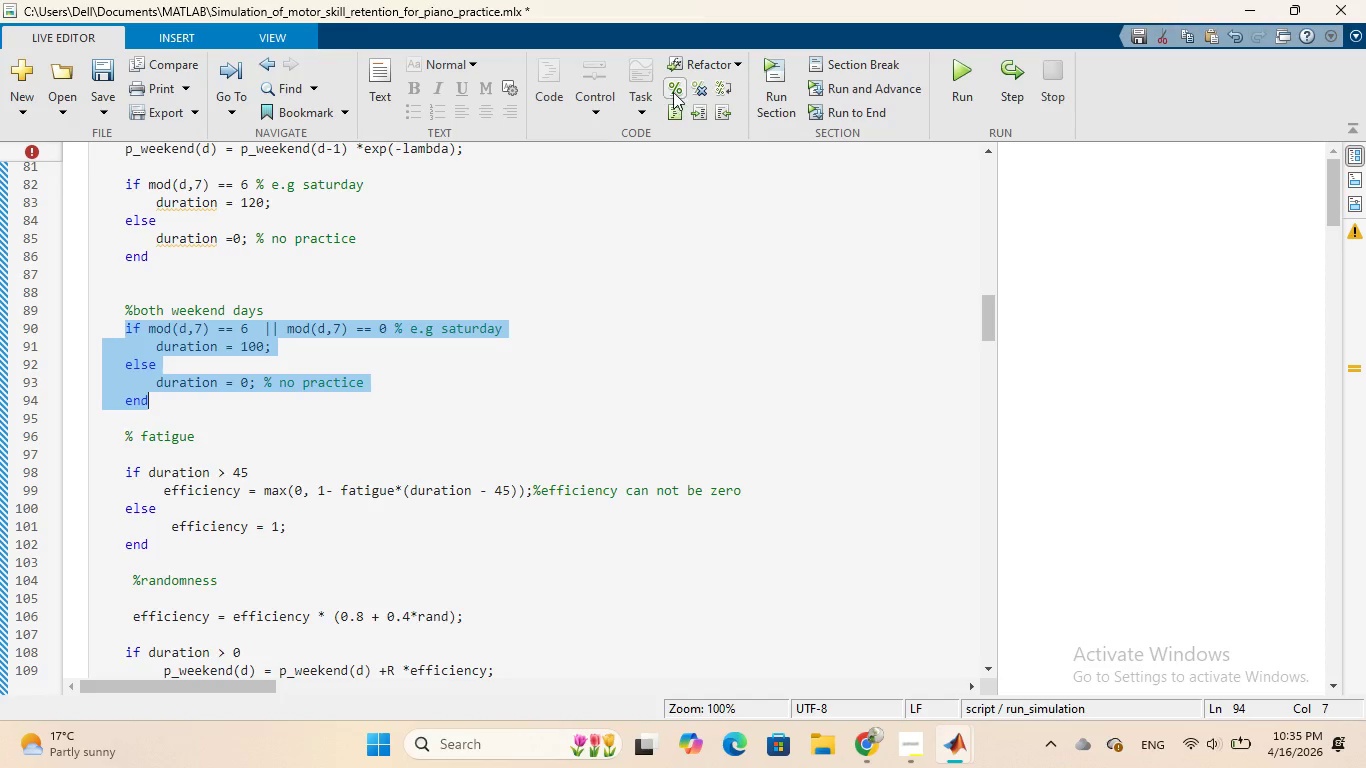 
left_click([674, 90])
 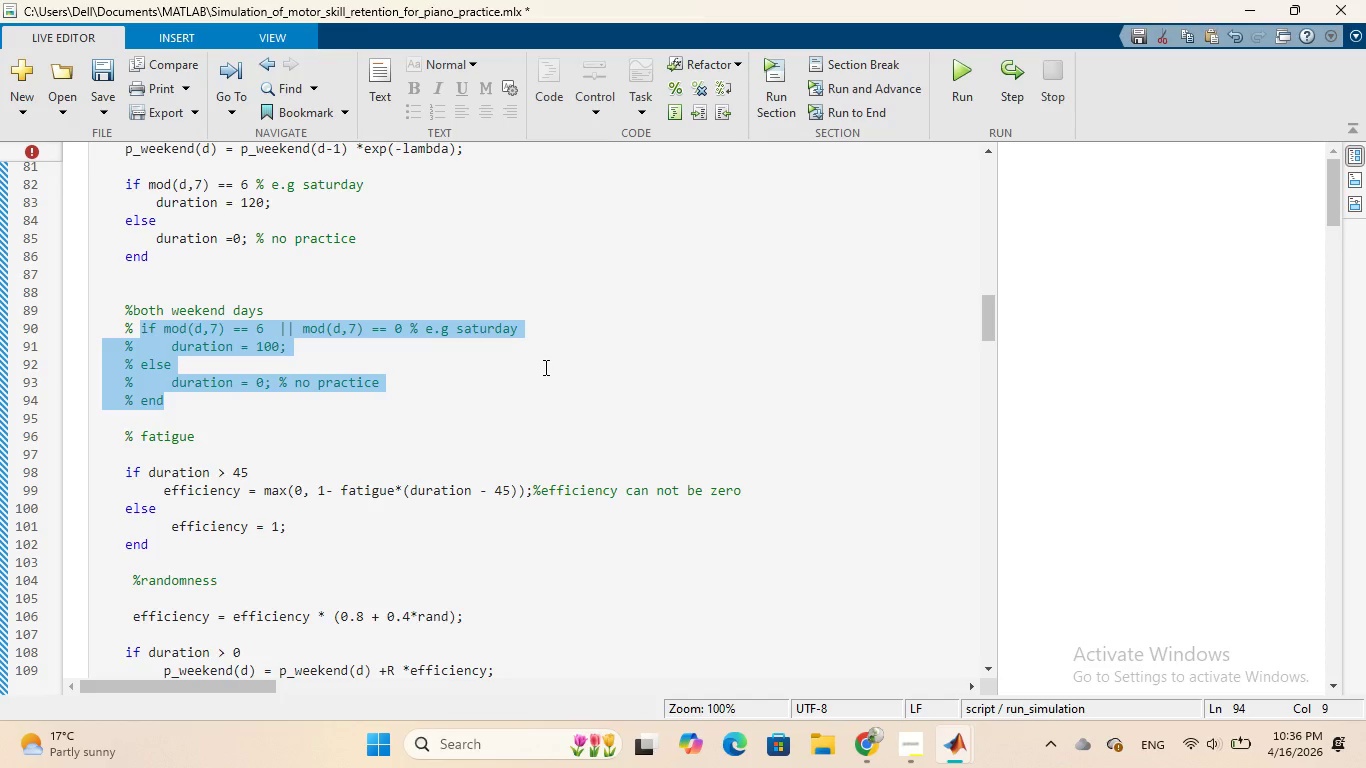 
wait(7.59)
 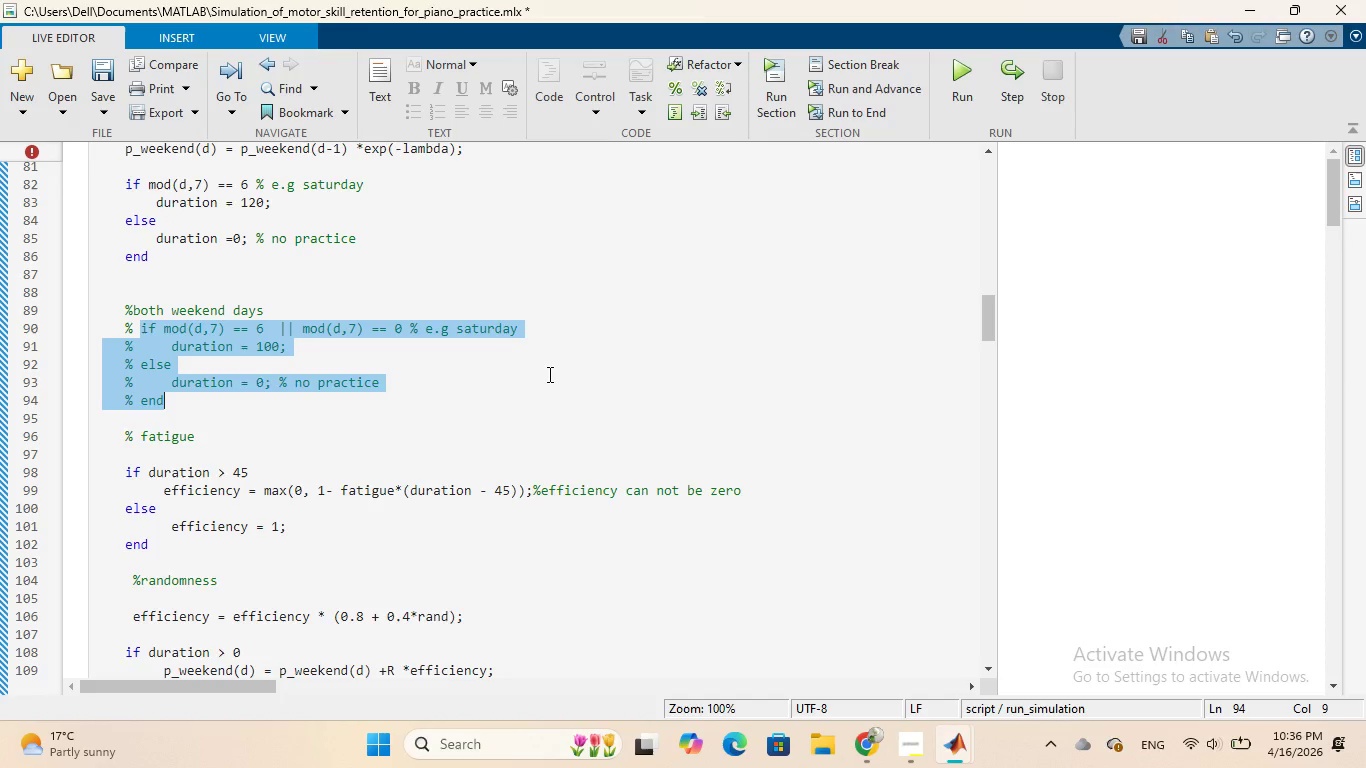 
scroll: coordinate [540, 364], scroll_direction: up, amount: 2.0
 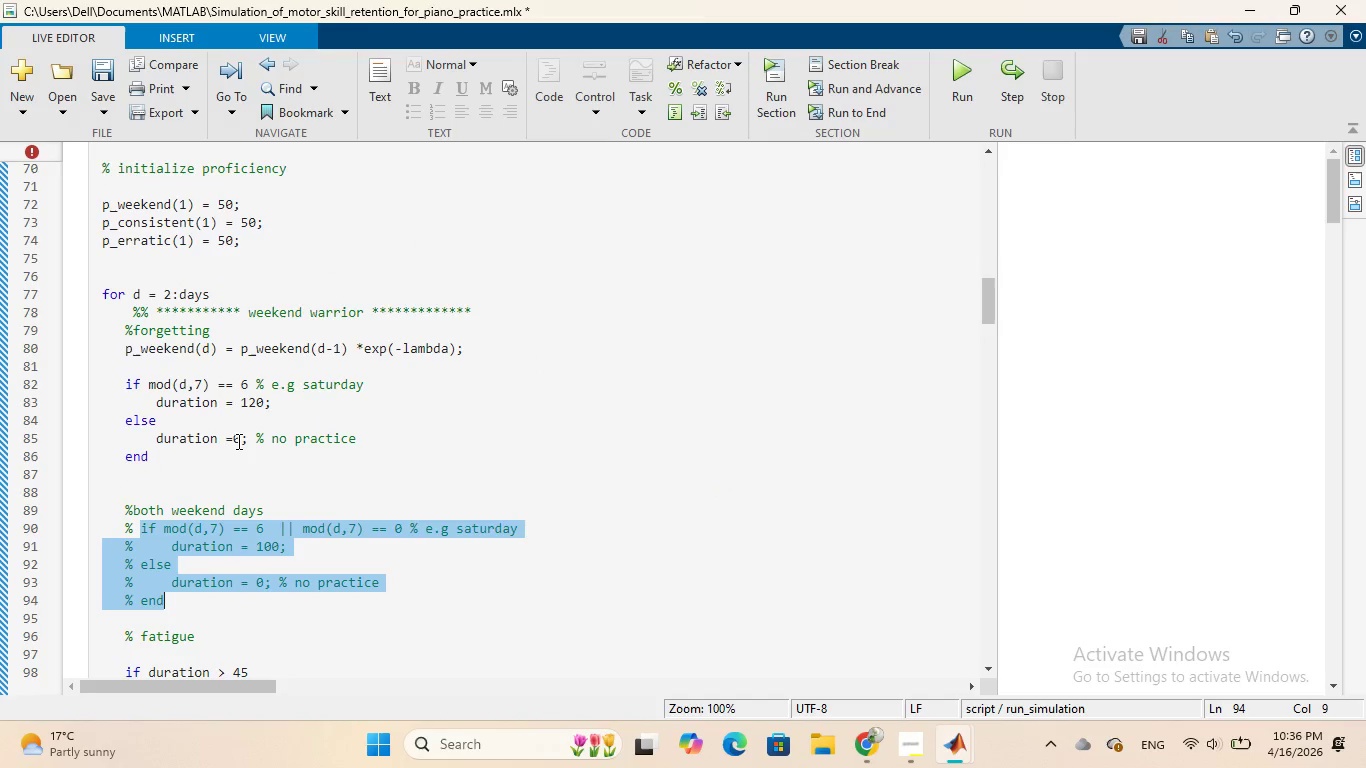 
left_click([235, 440])
 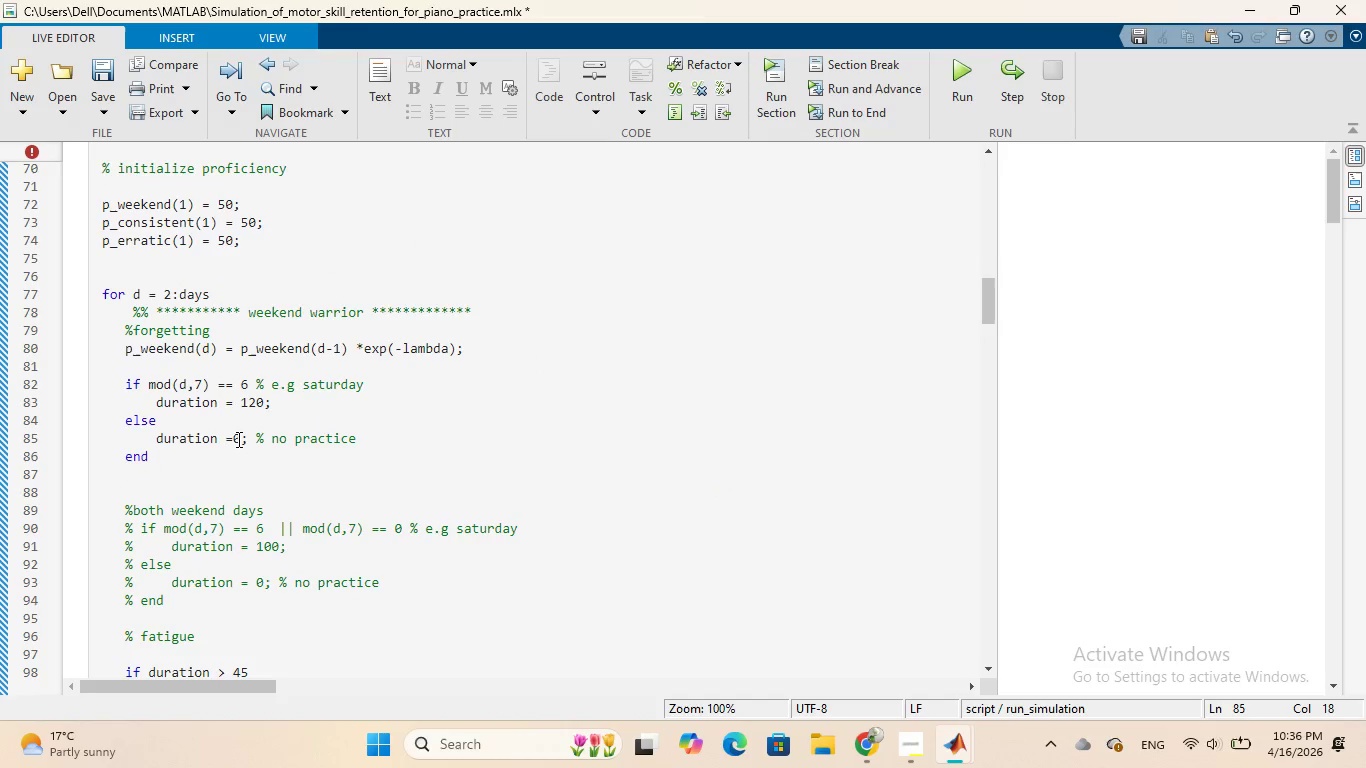 
key(Space)
 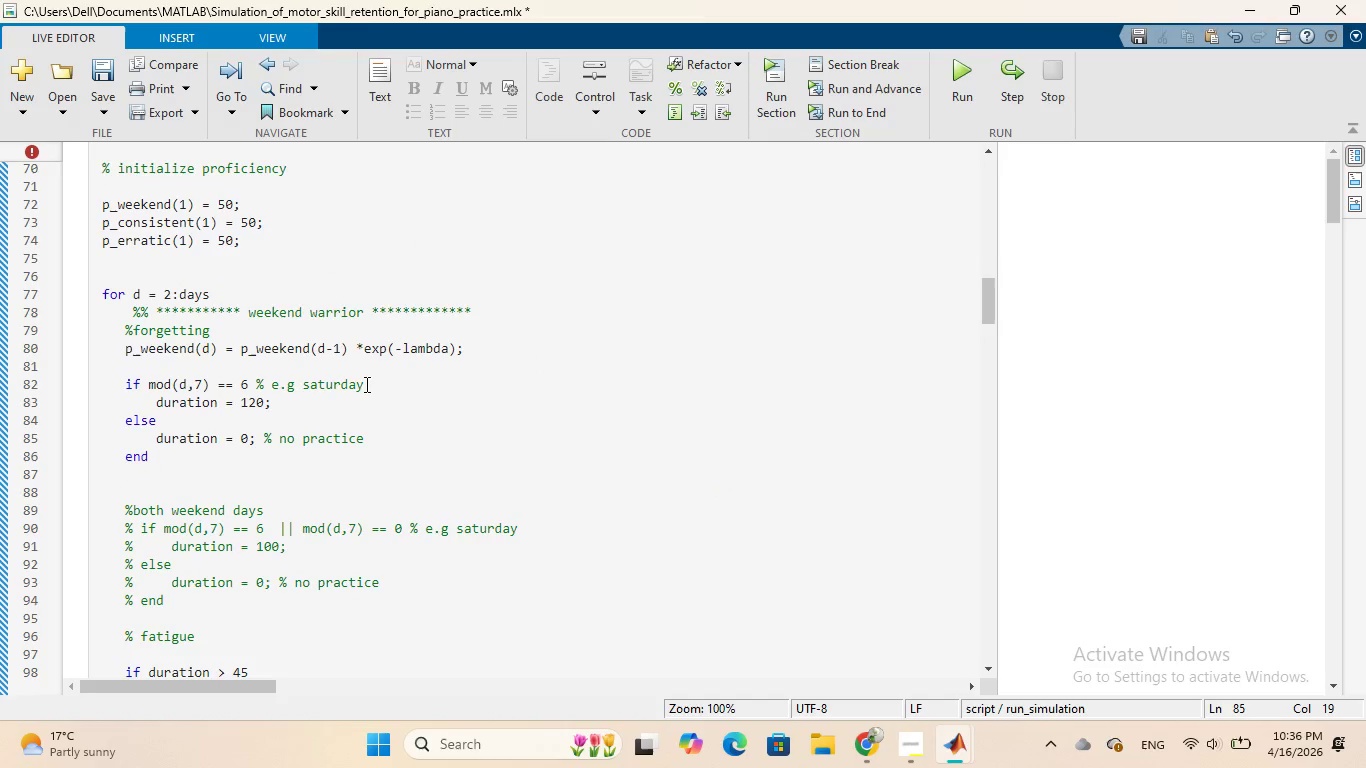 
left_click([239, 325])
 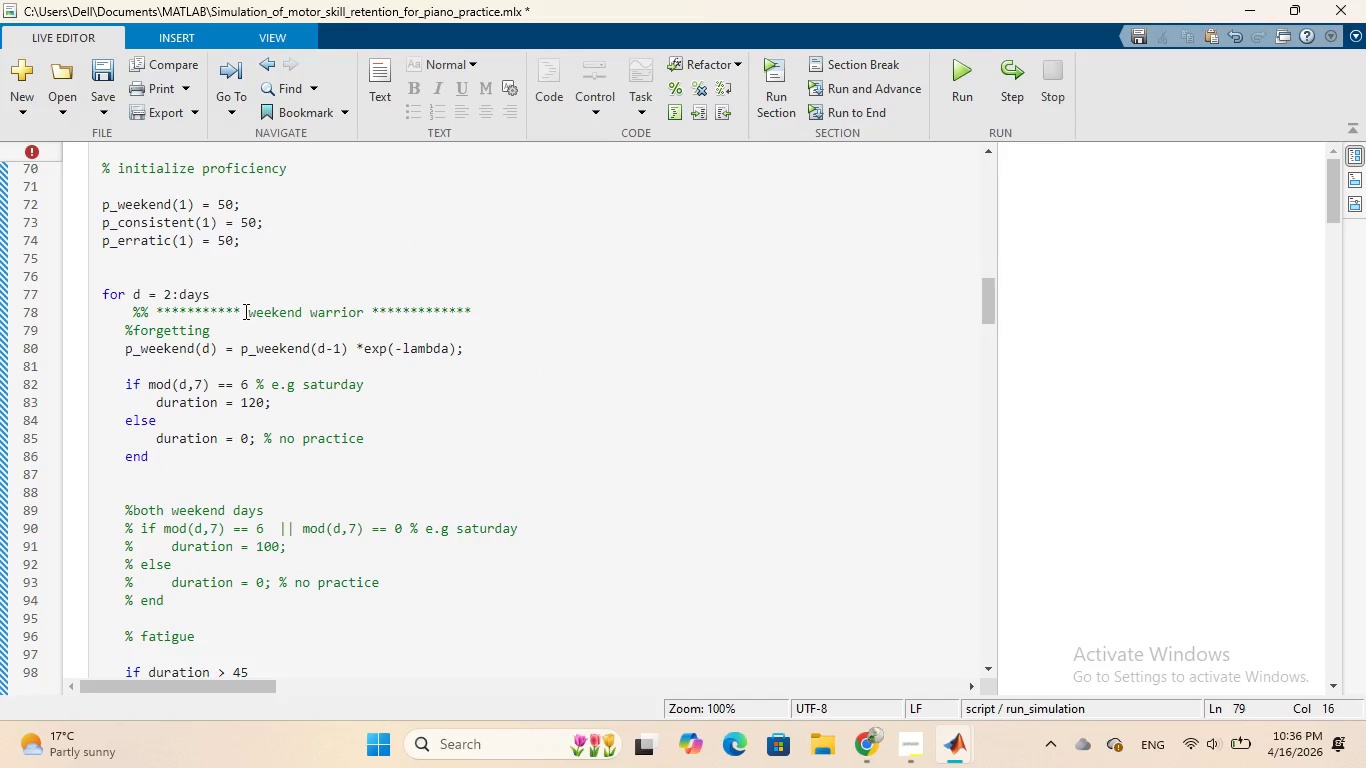 
key(Enter)
 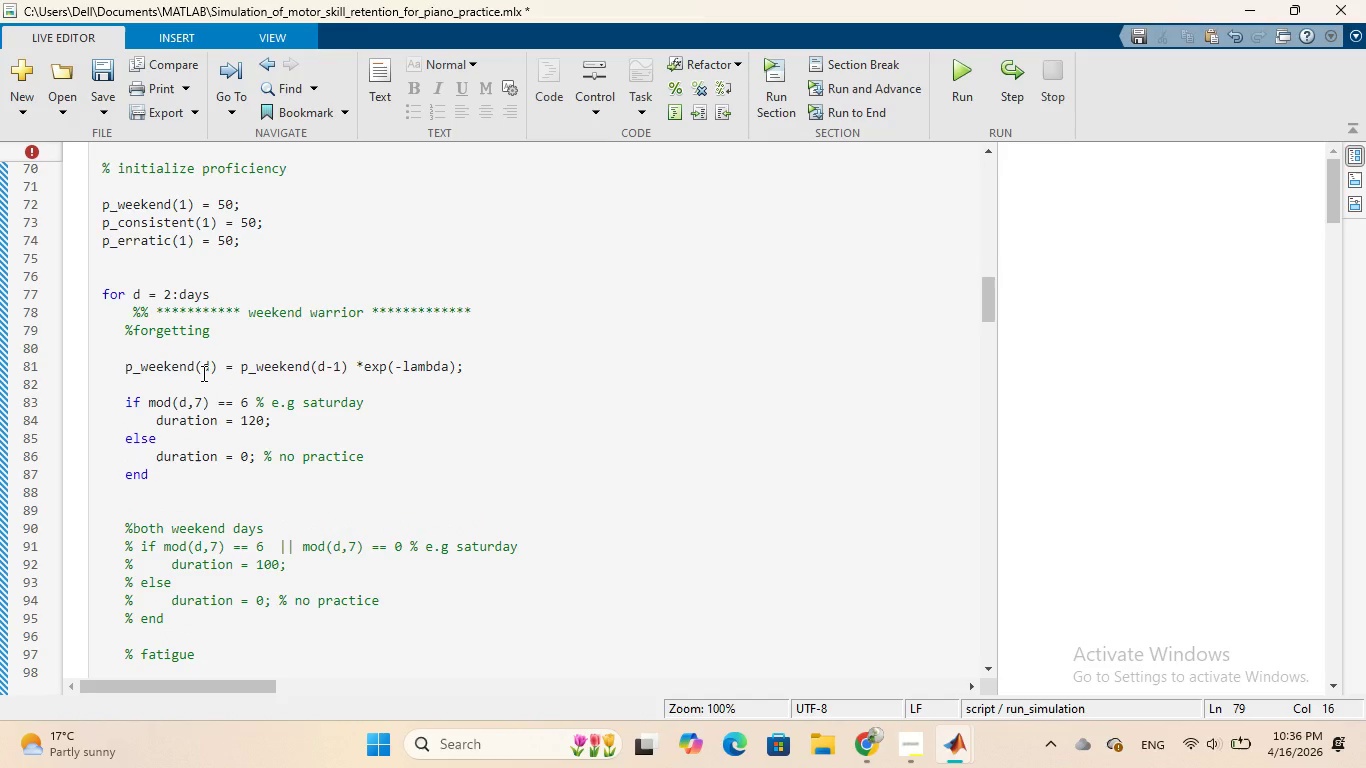 
wait(10.62)
 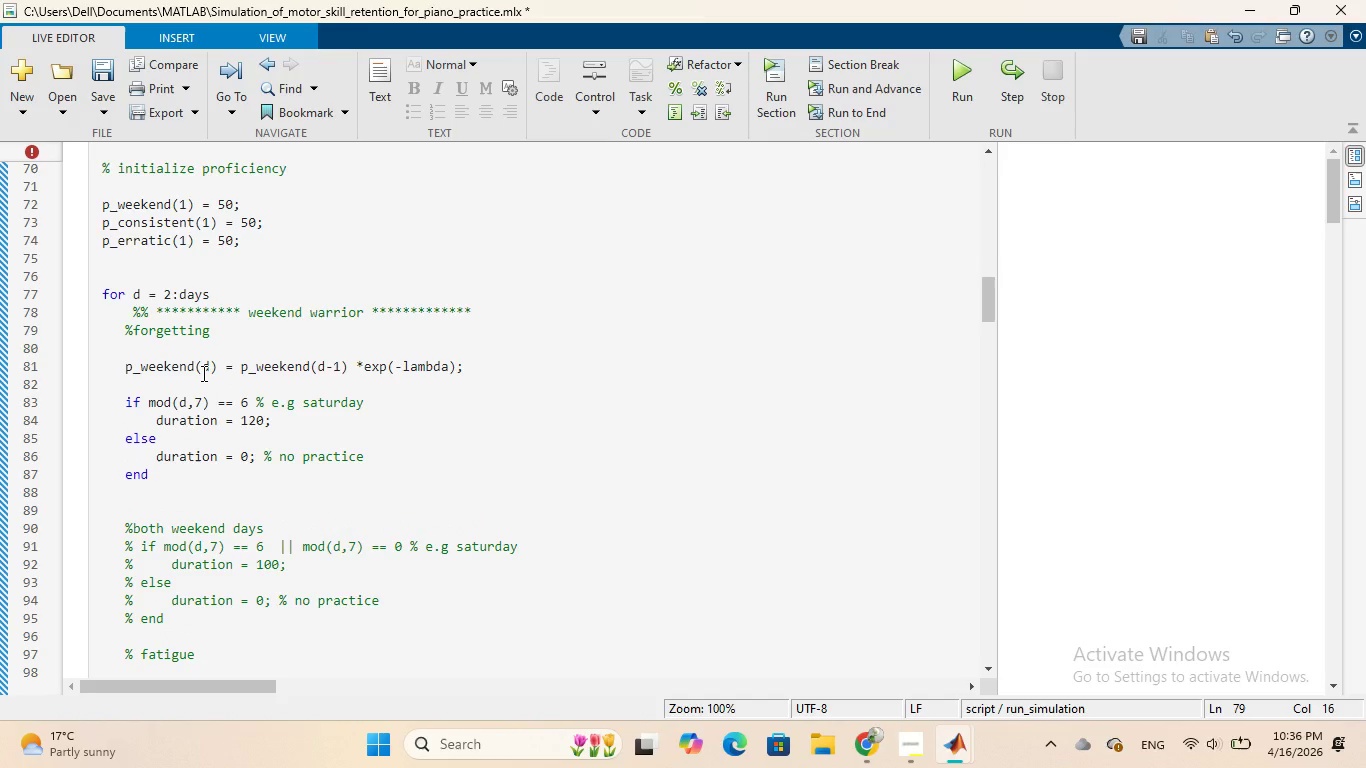 
scroll: coordinate [257, 373], scroll_direction: down, amount: 3.0
 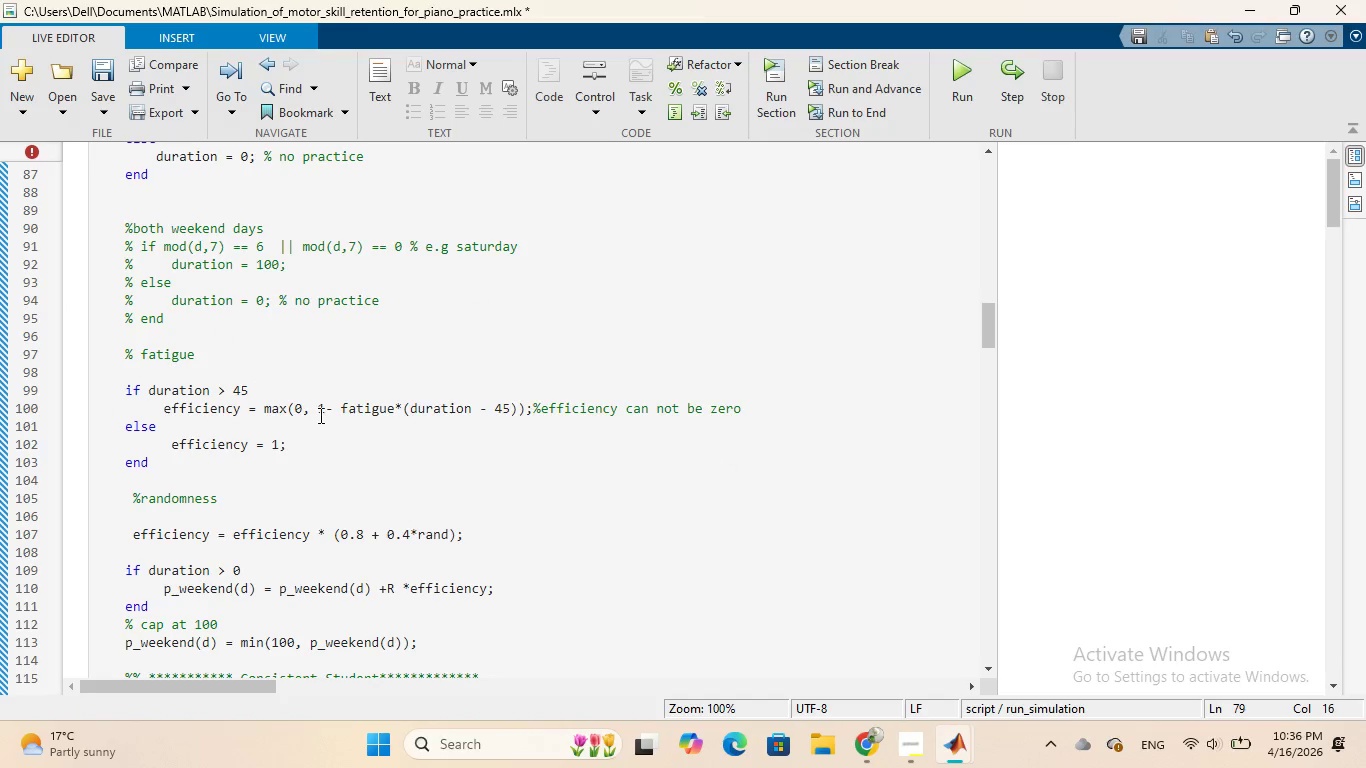 
wait(10.85)
 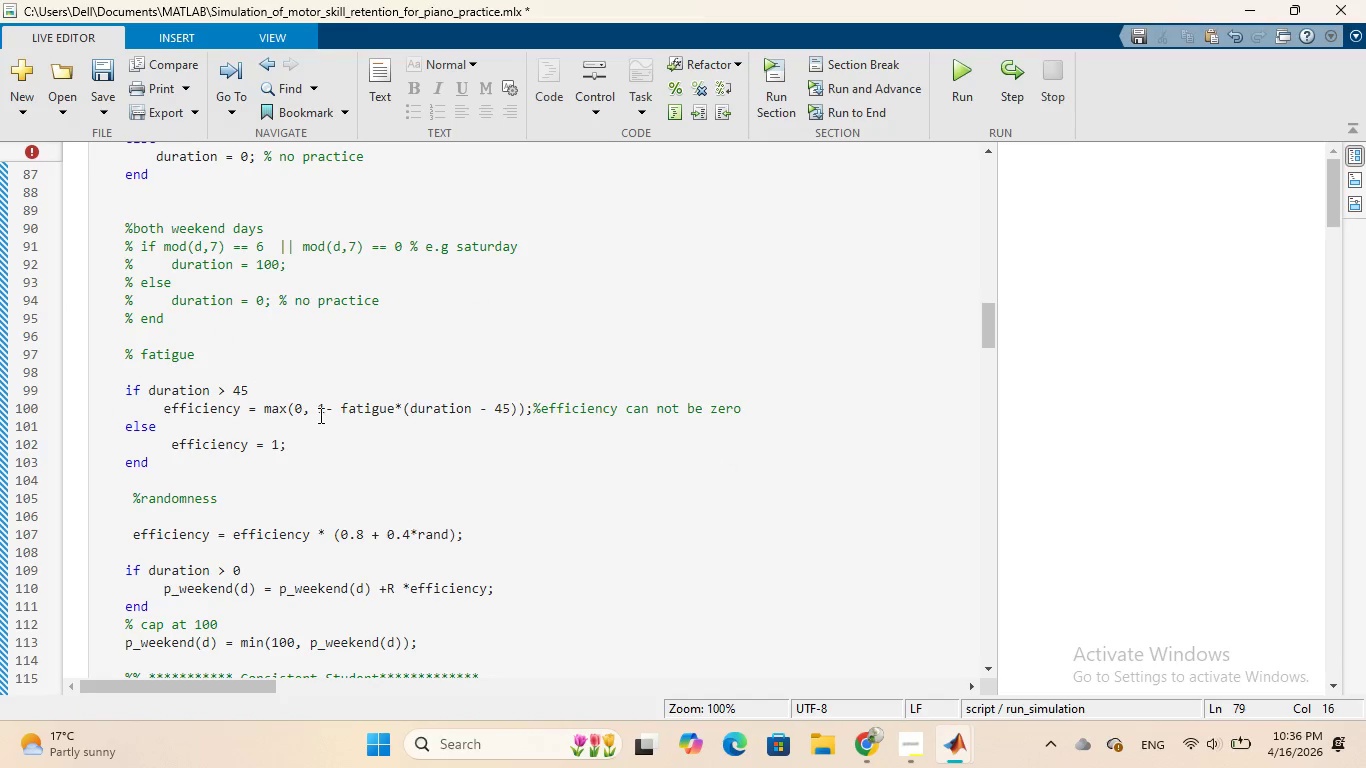 
left_click([531, 413])
 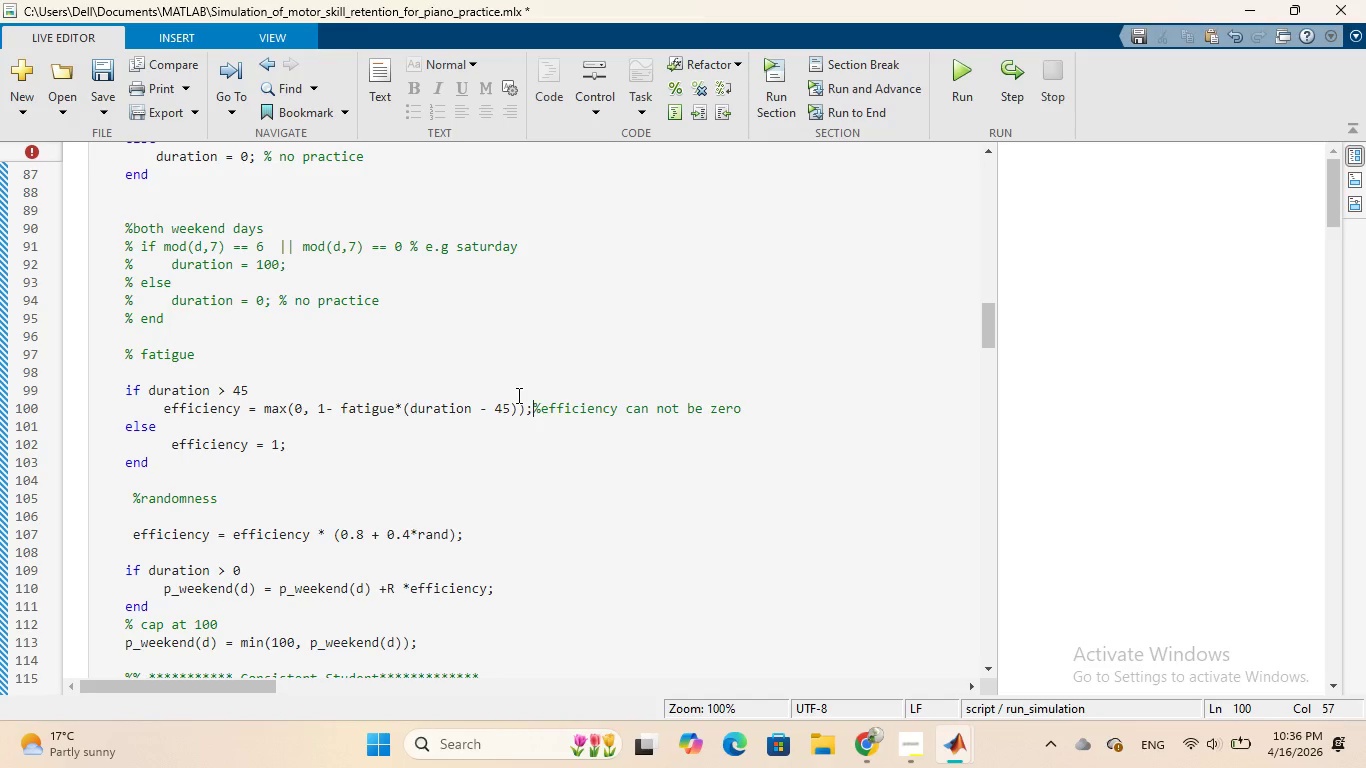 
key(Space)
 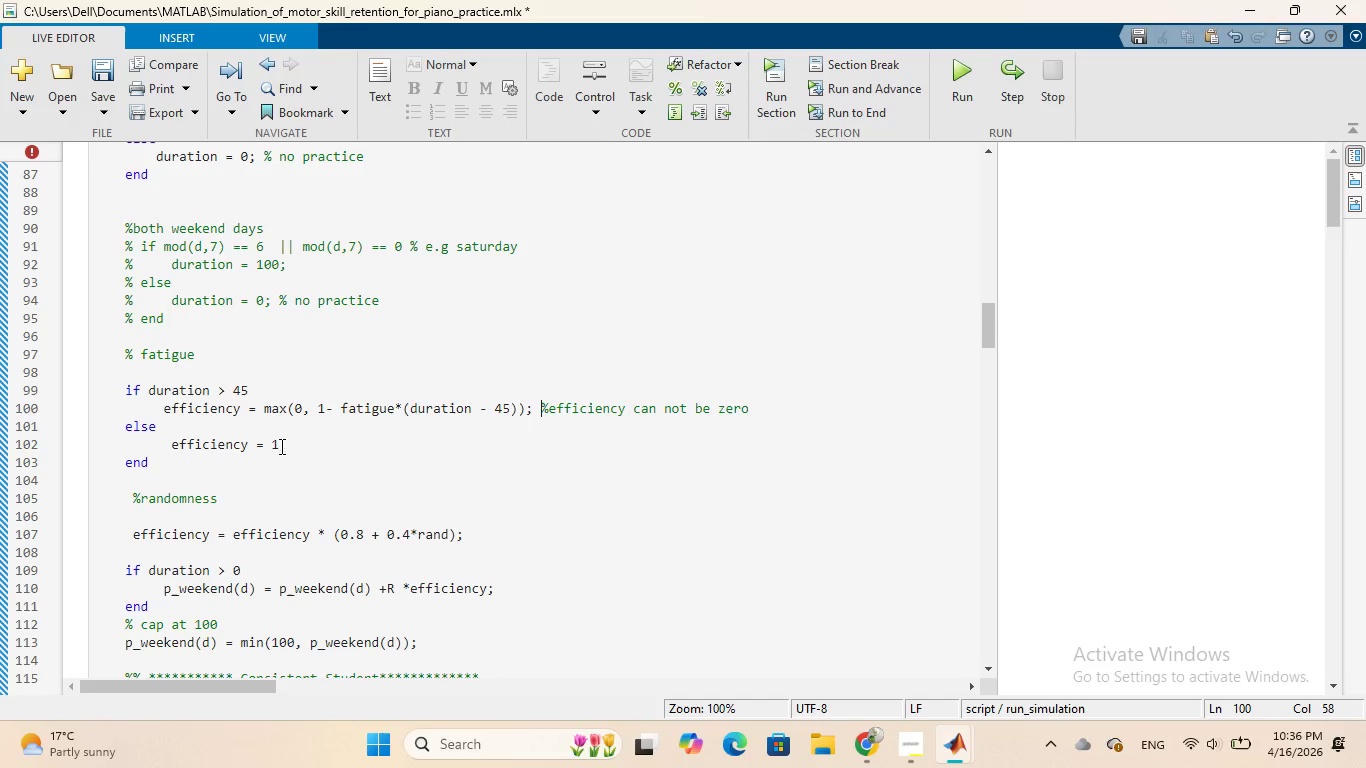 
wait(10.17)
 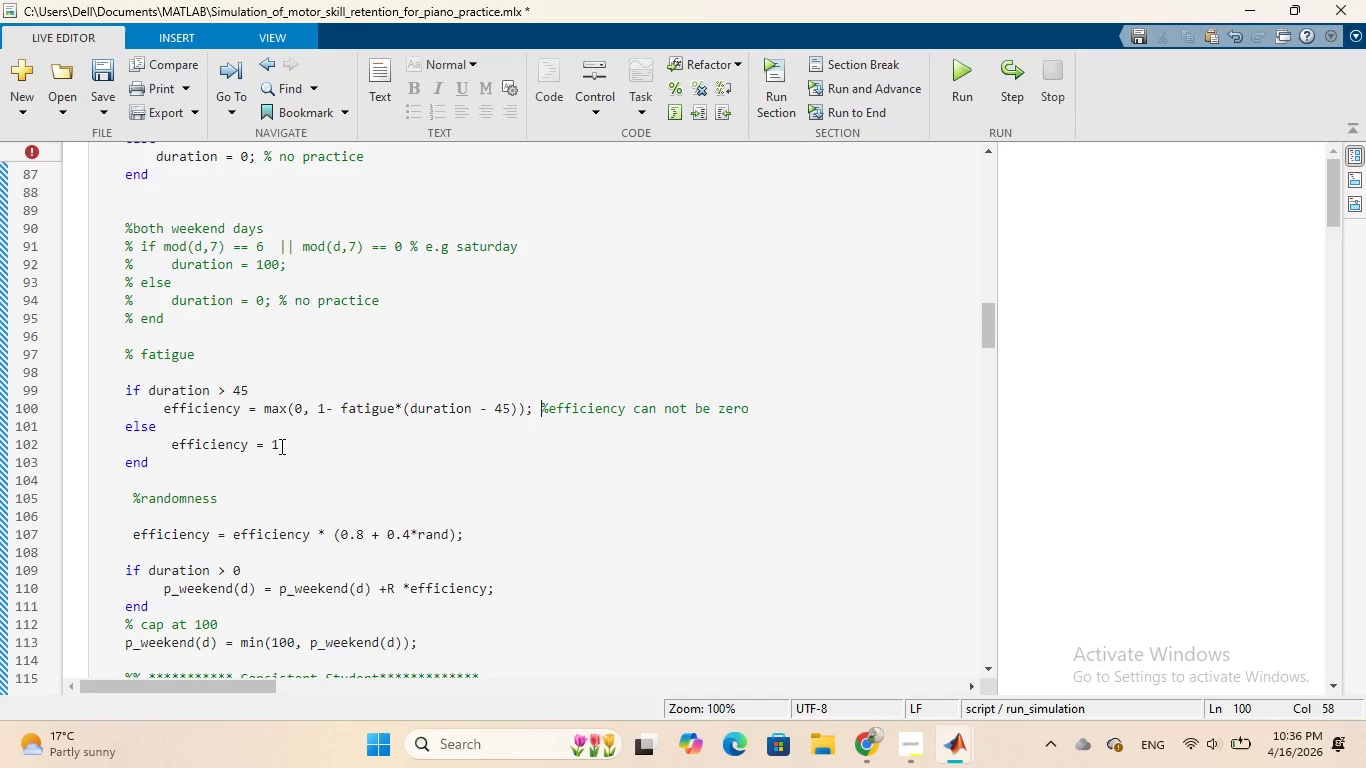 
scroll: coordinate [343, 478], scroll_direction: down, amount: 1.0
 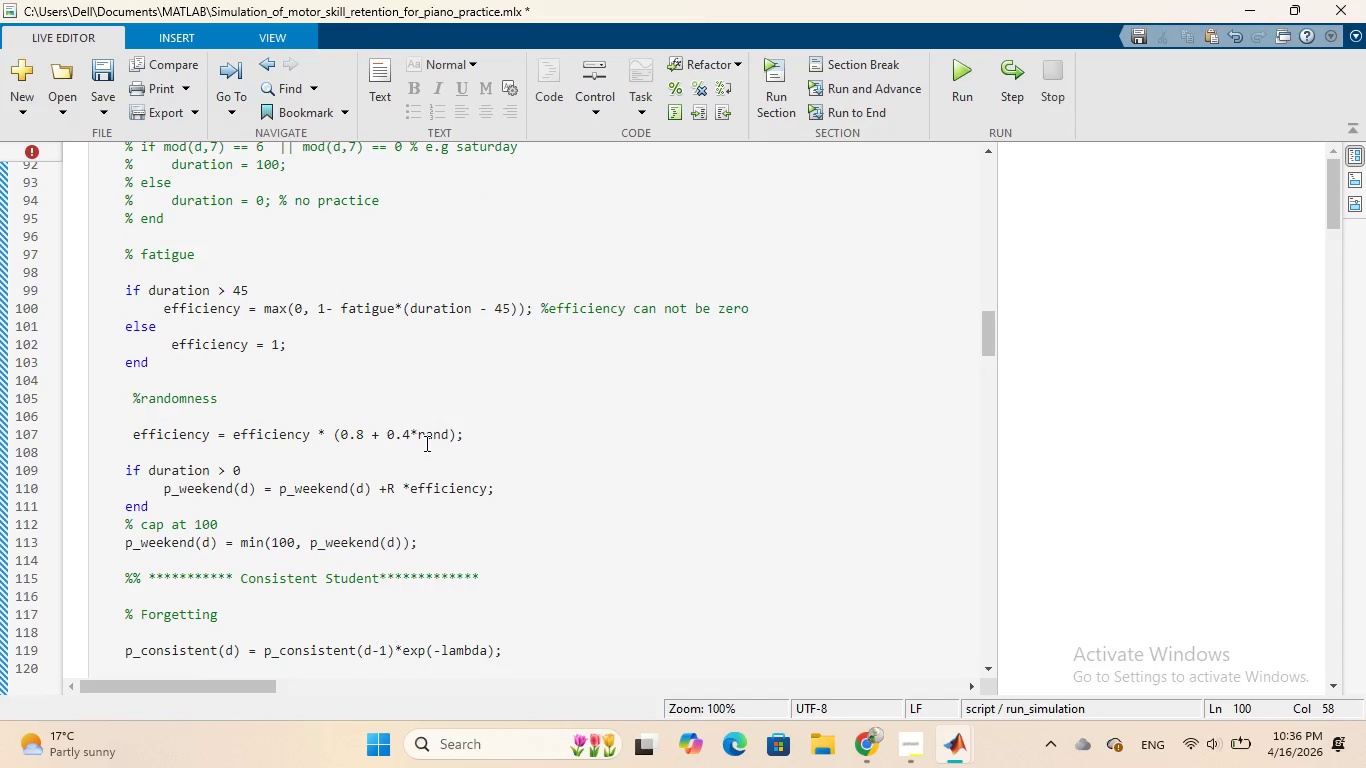 
wait(8.82)
 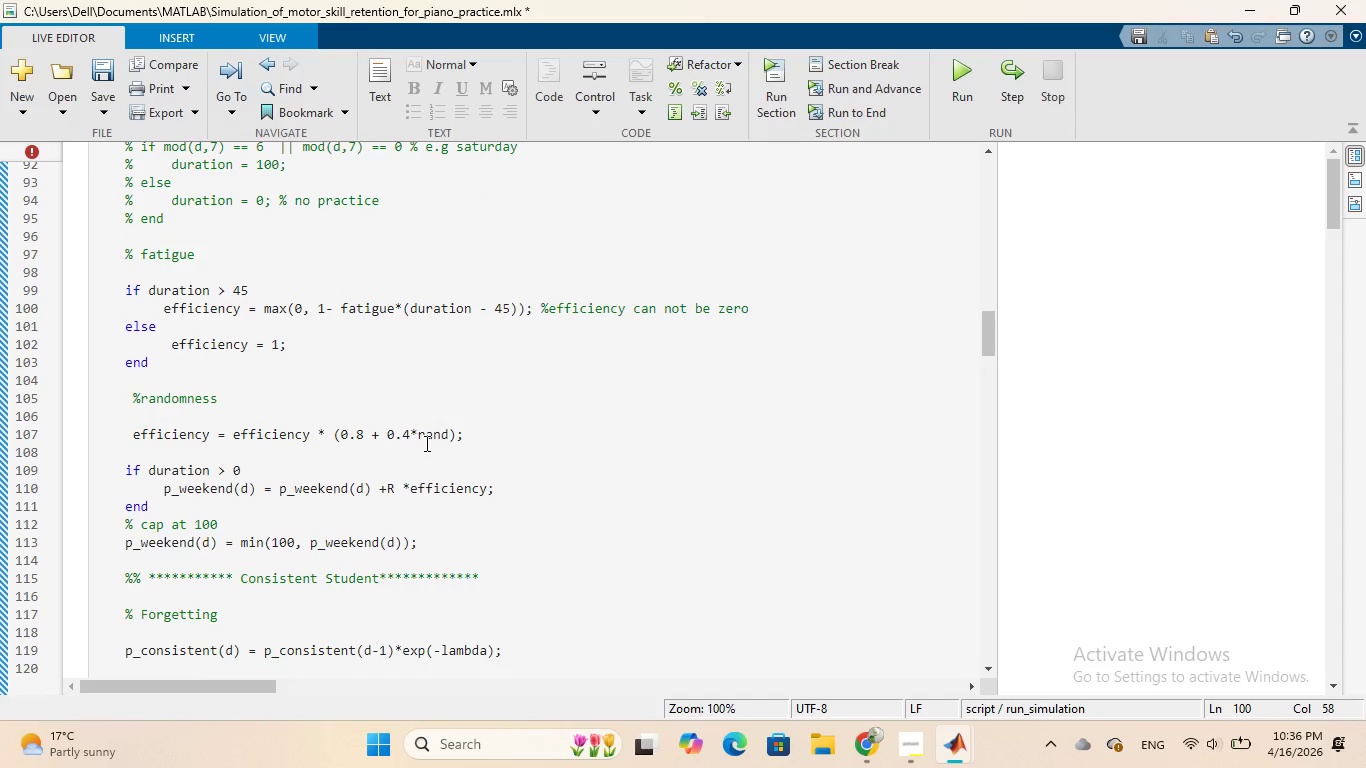 
scroll: coordinate [416, 452], scroll_direction: down, amount: 1.0
 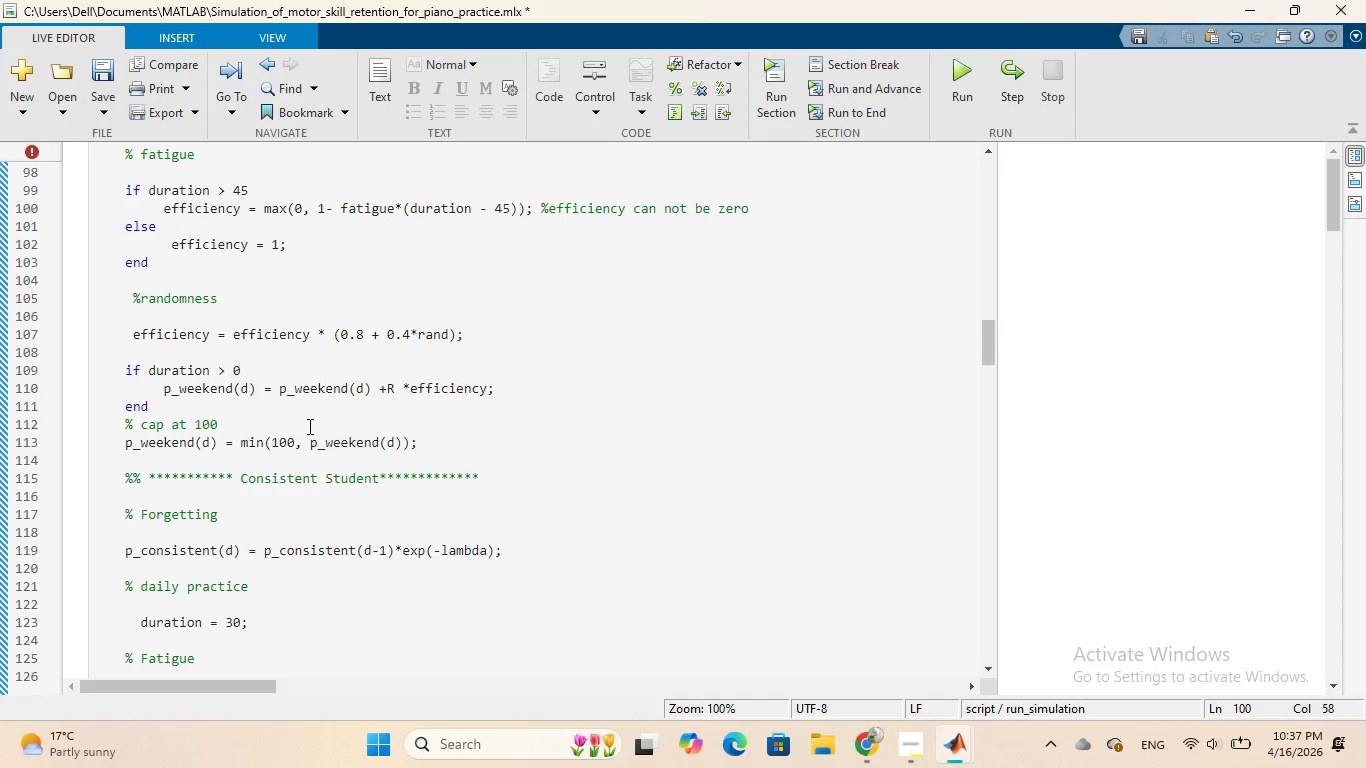 
wait(18.97)
 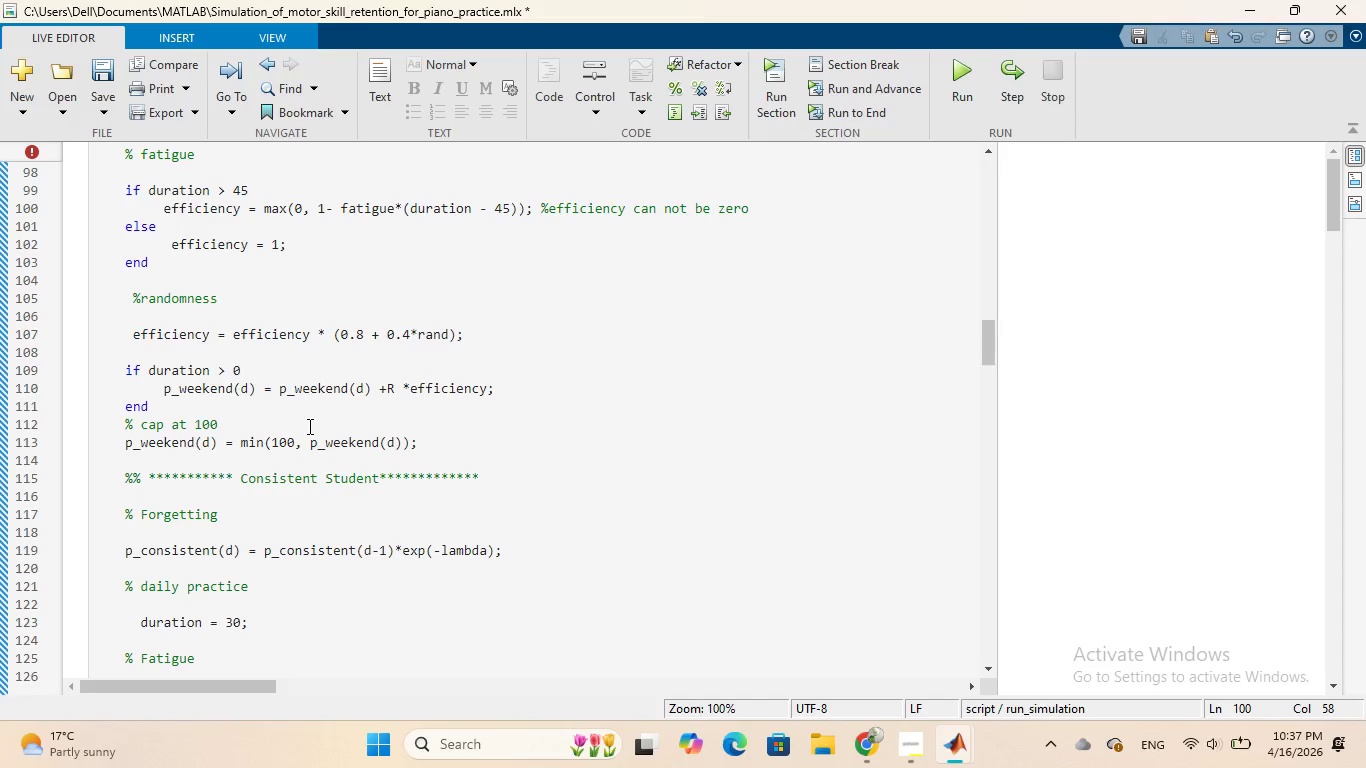 
scroll: coordinate [308, 426], scroll_direction: down, amount: 2.0
 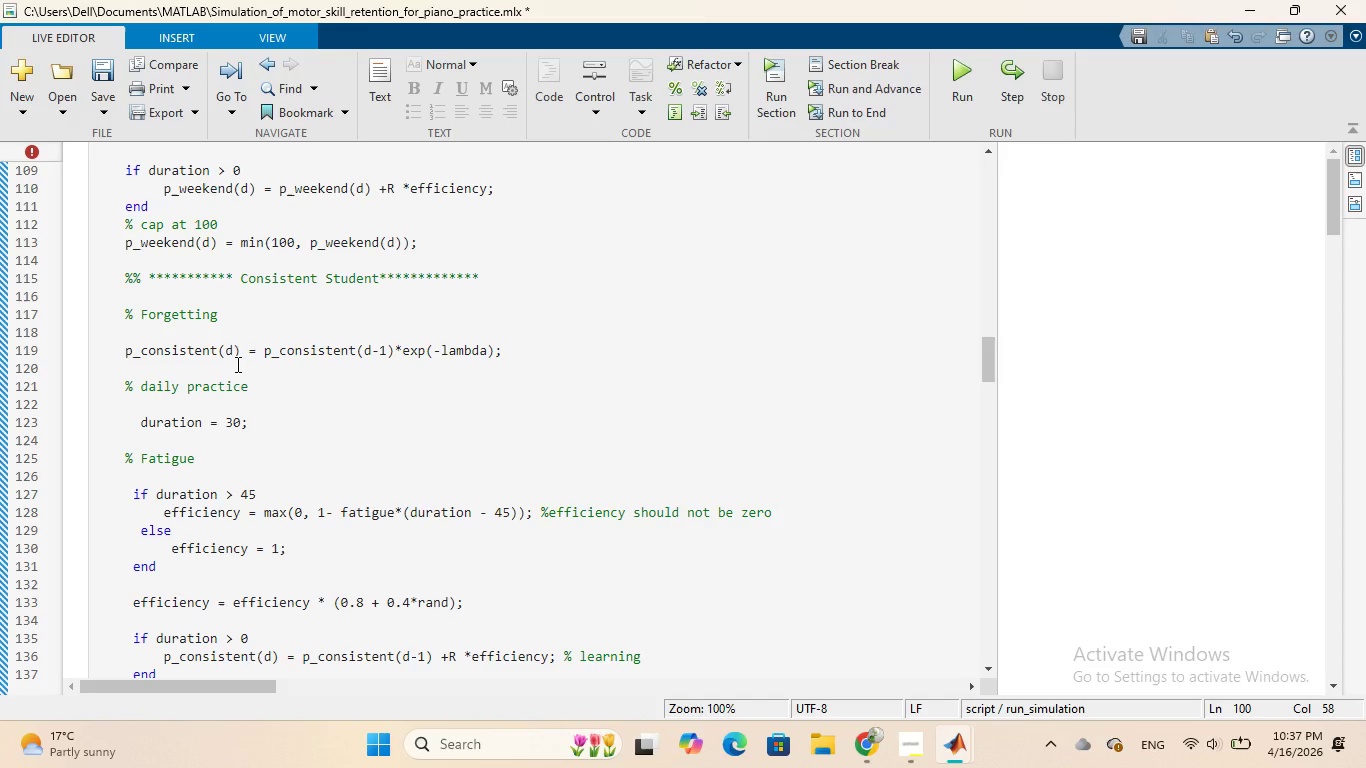 
wait(21.71)
 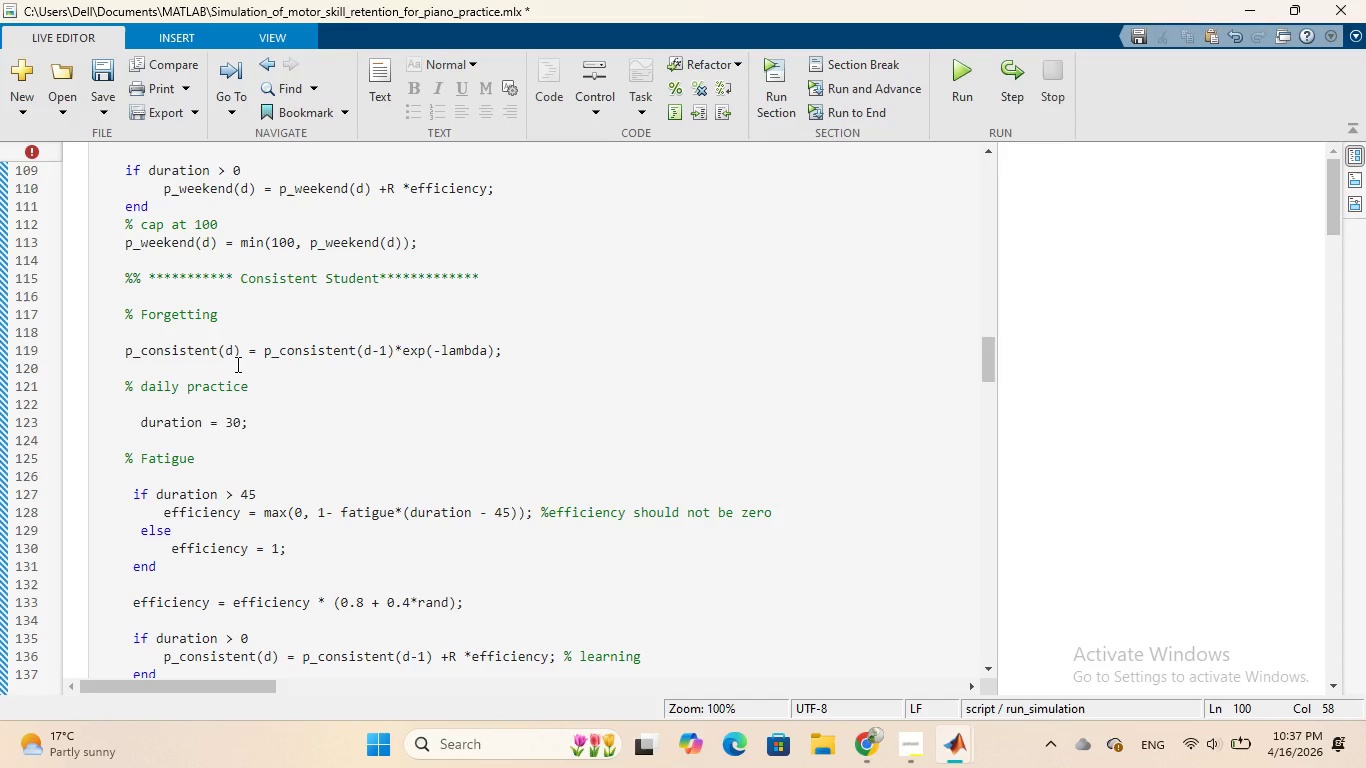 
left_click([243, 309])
 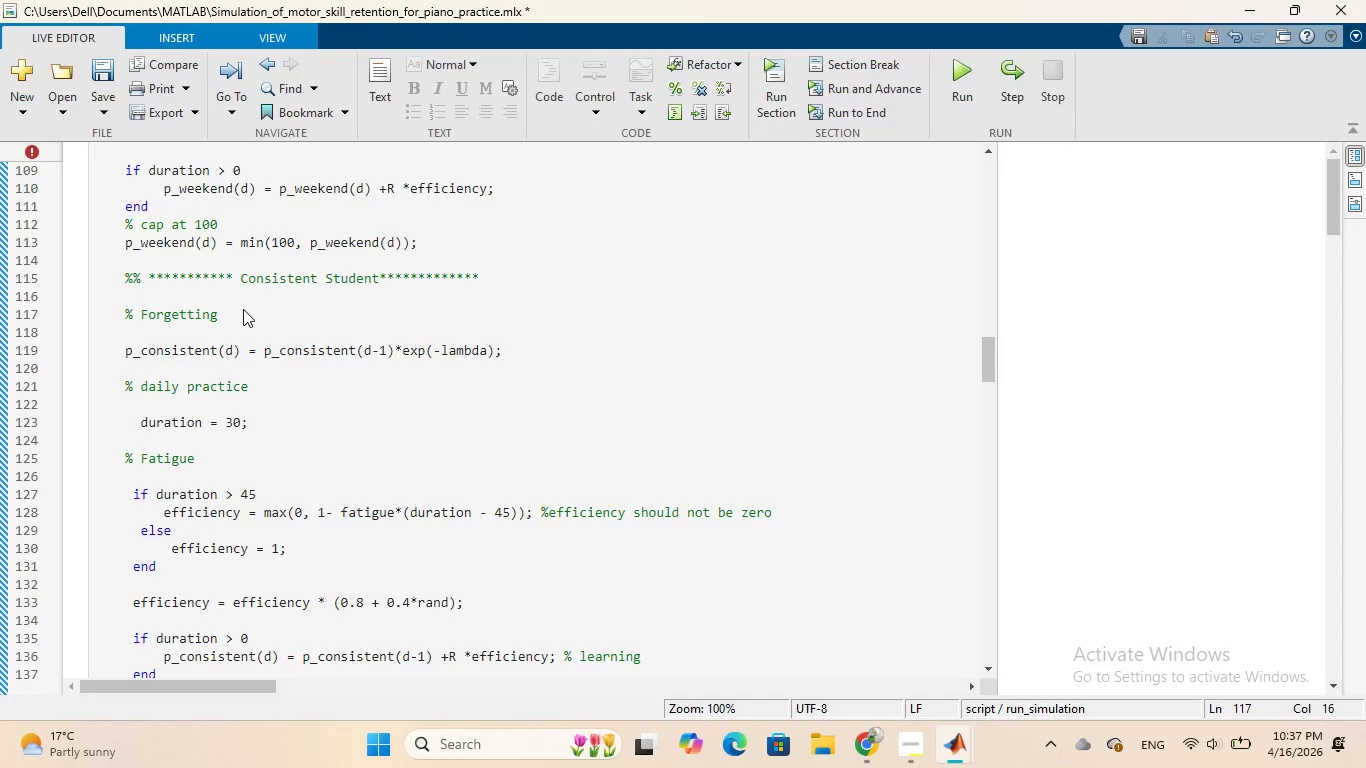 
type( / decay)
 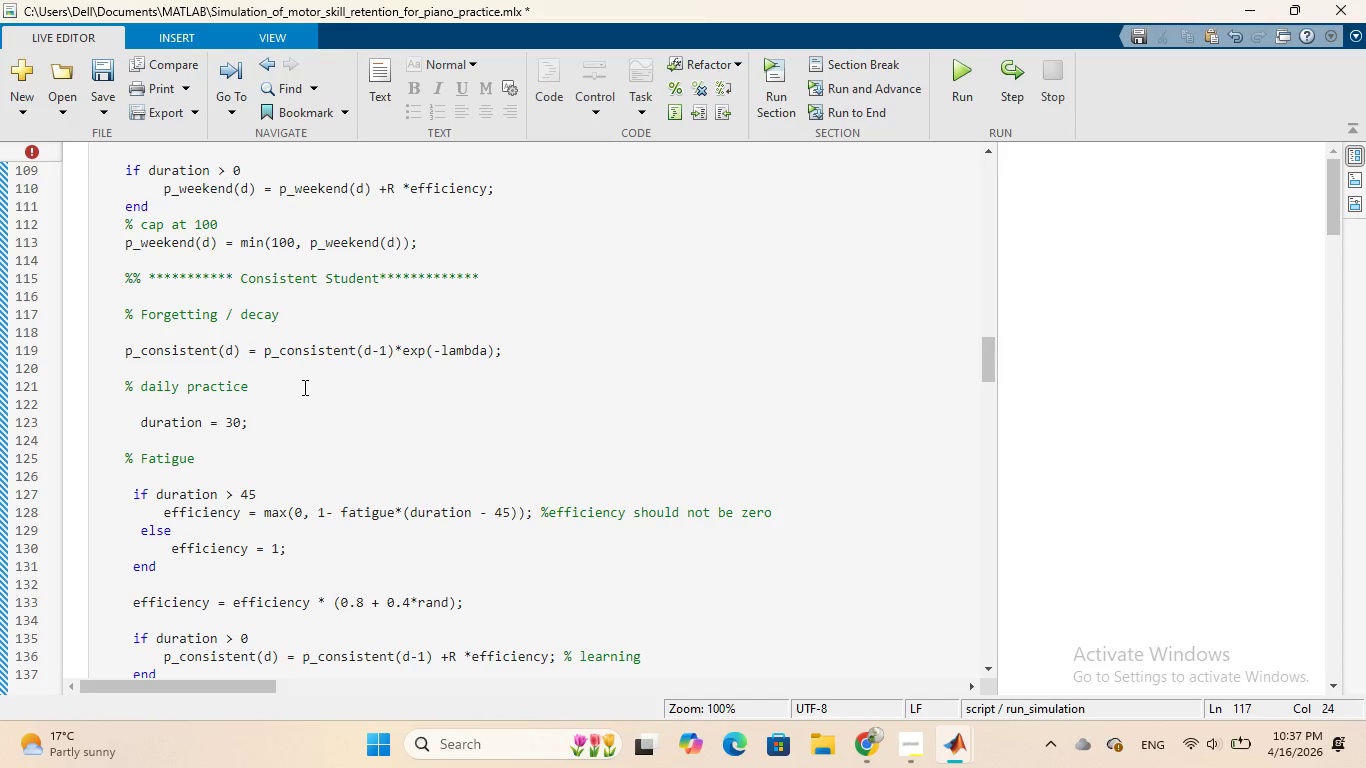 
wait(12.83)
 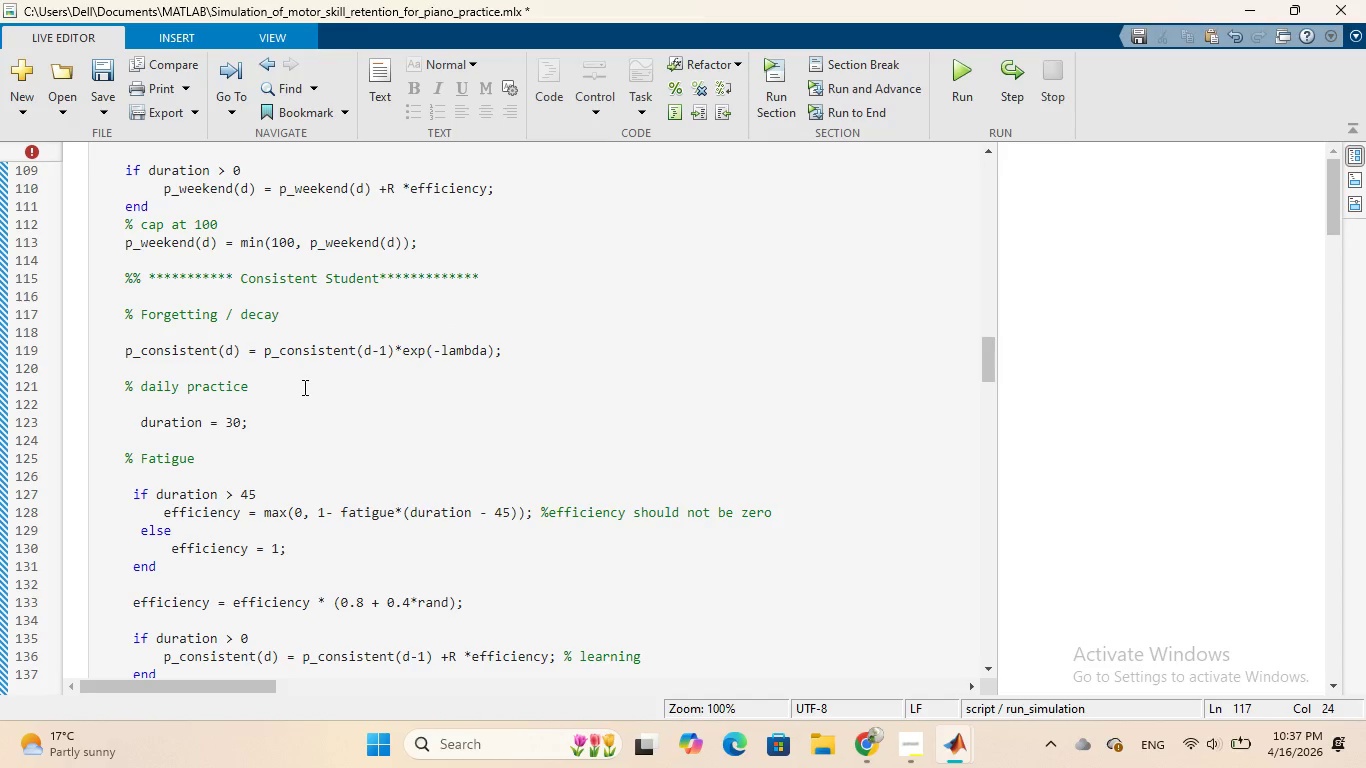 
left_click([142, 421])
 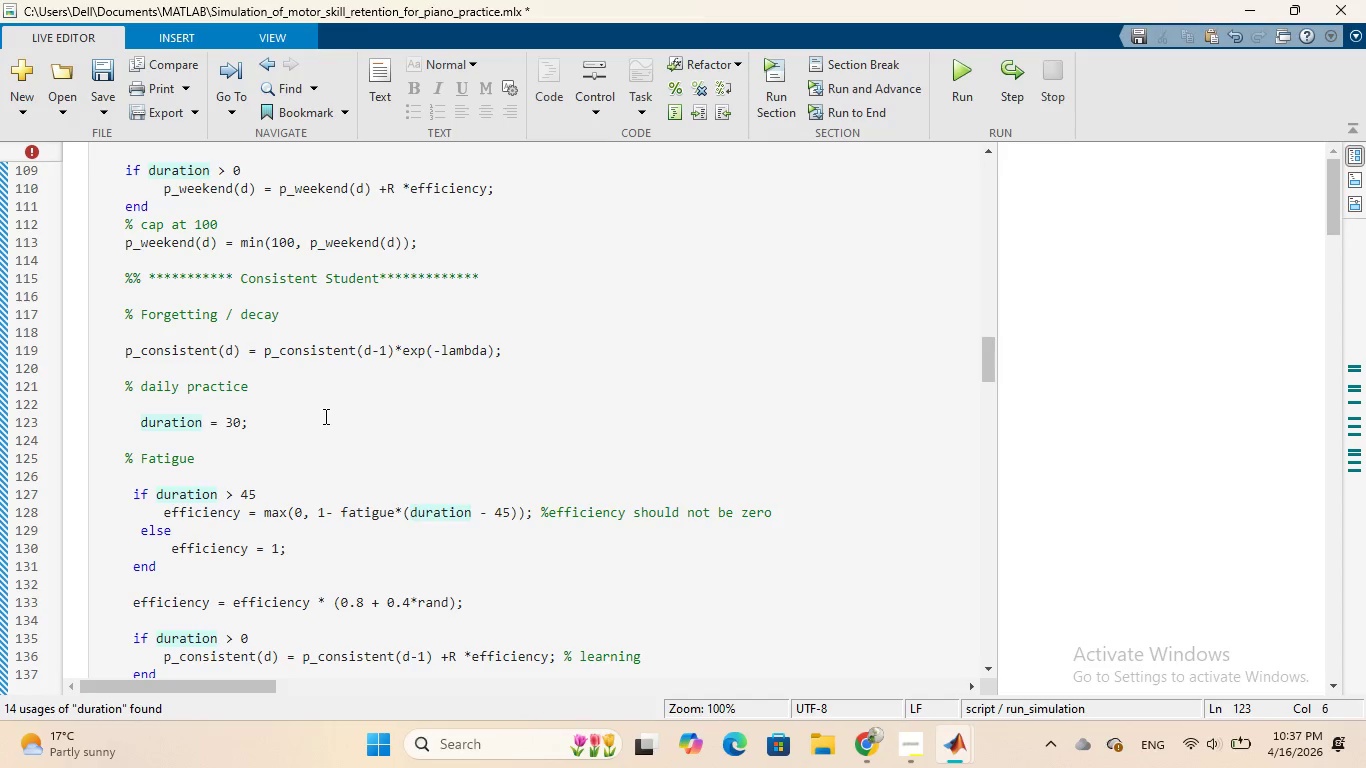 
key(Backspace)
 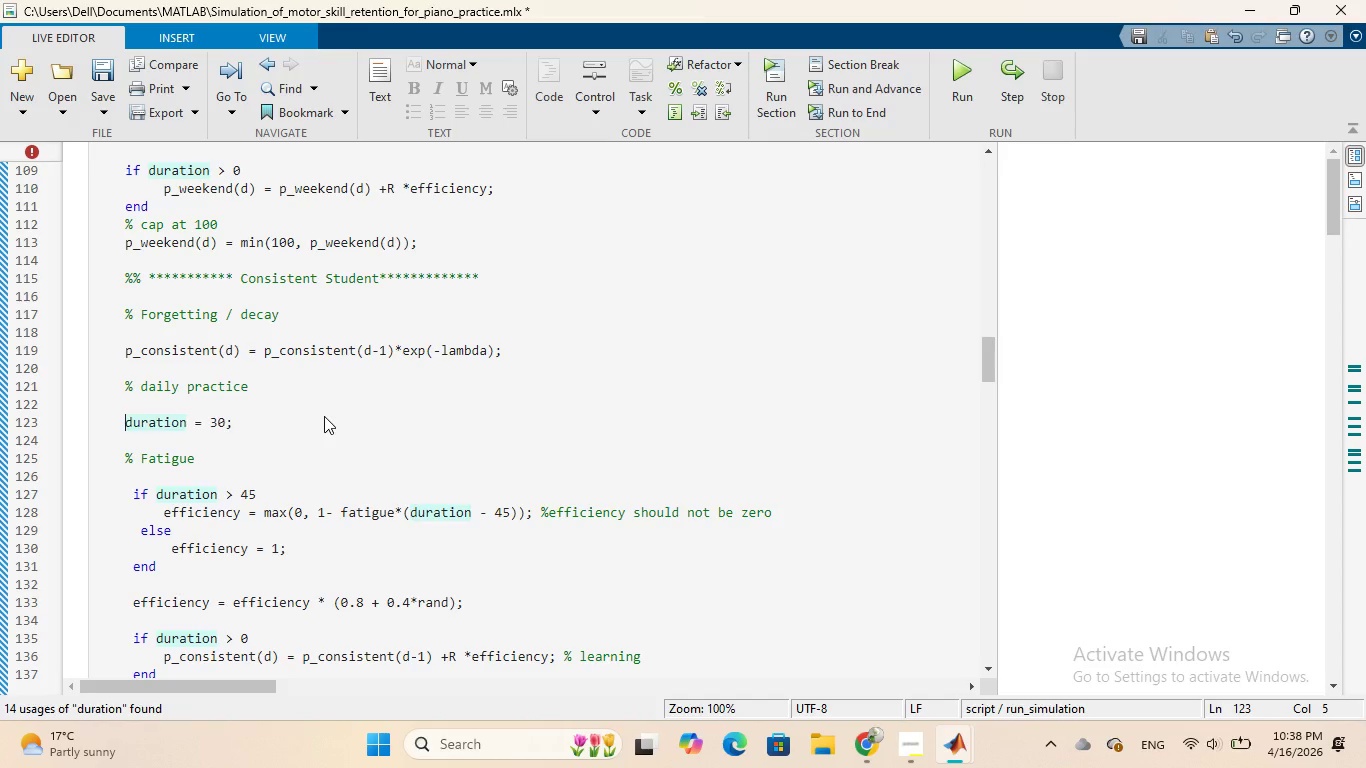 
key(Backspace)
 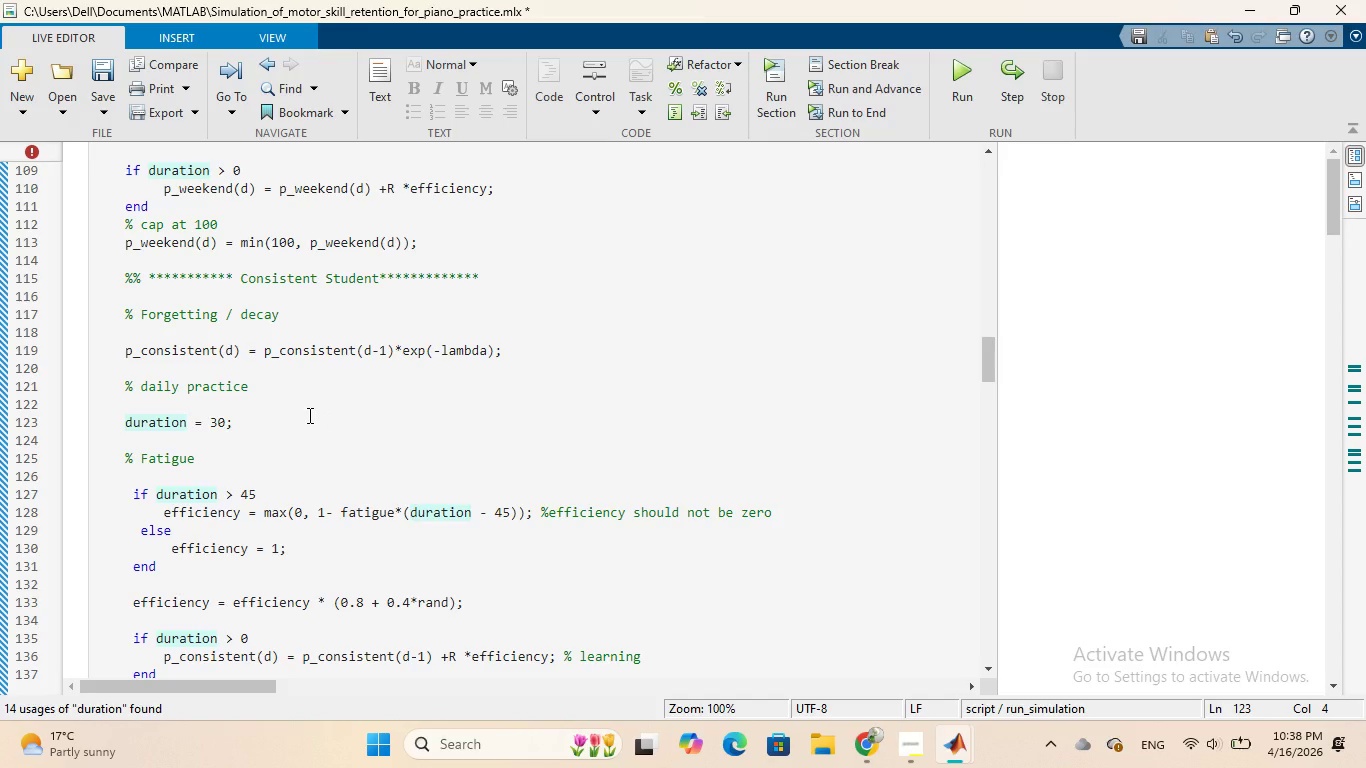 
wait(9.47)
 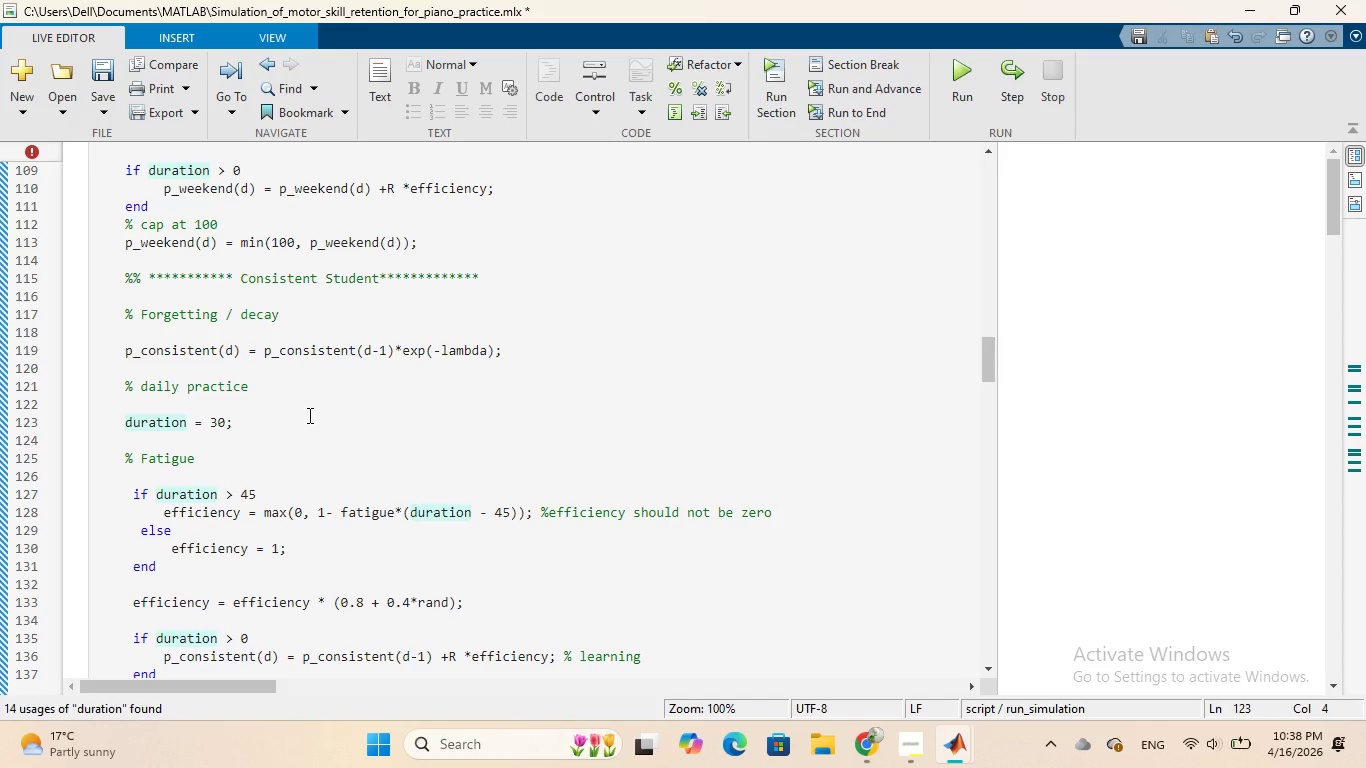 
scroll: coordinate [231, 477], scroll_direction: down, amount: 1.0
 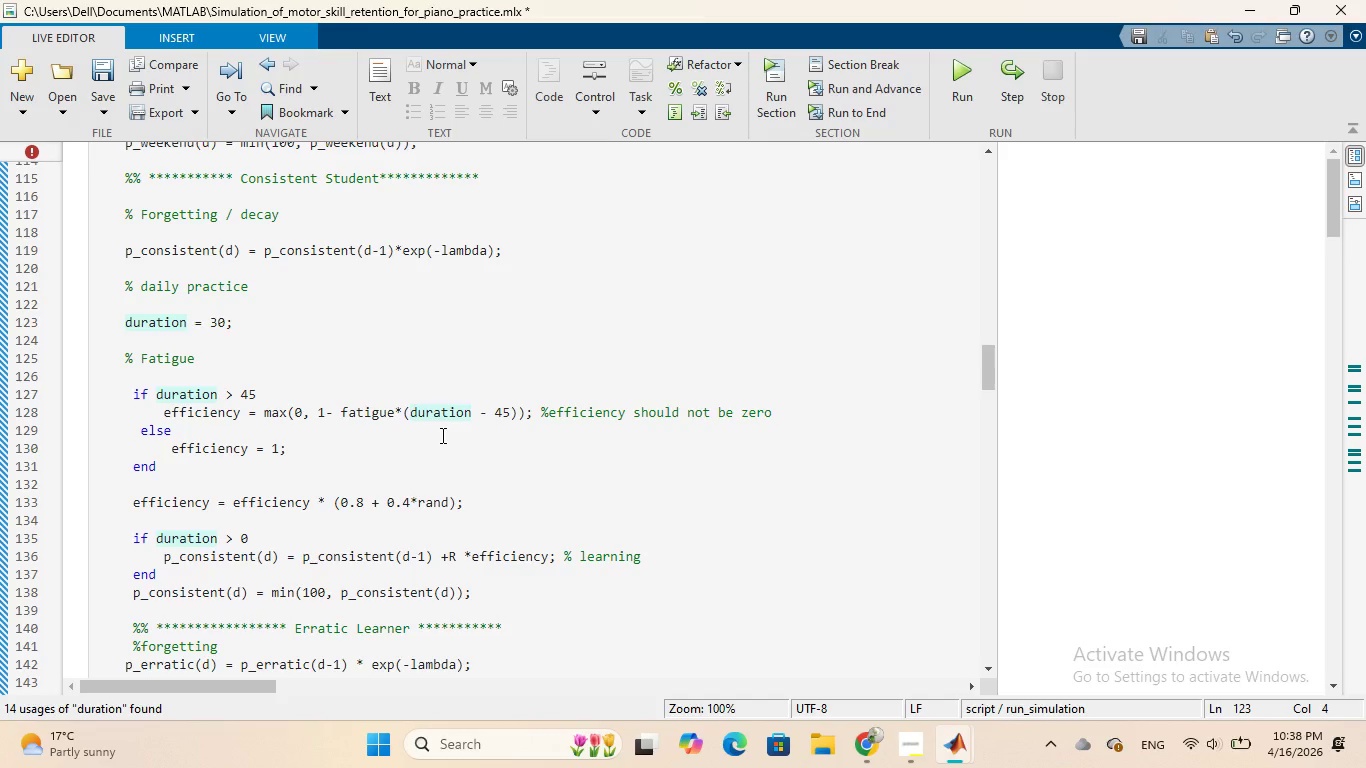 
wait(15.4)
 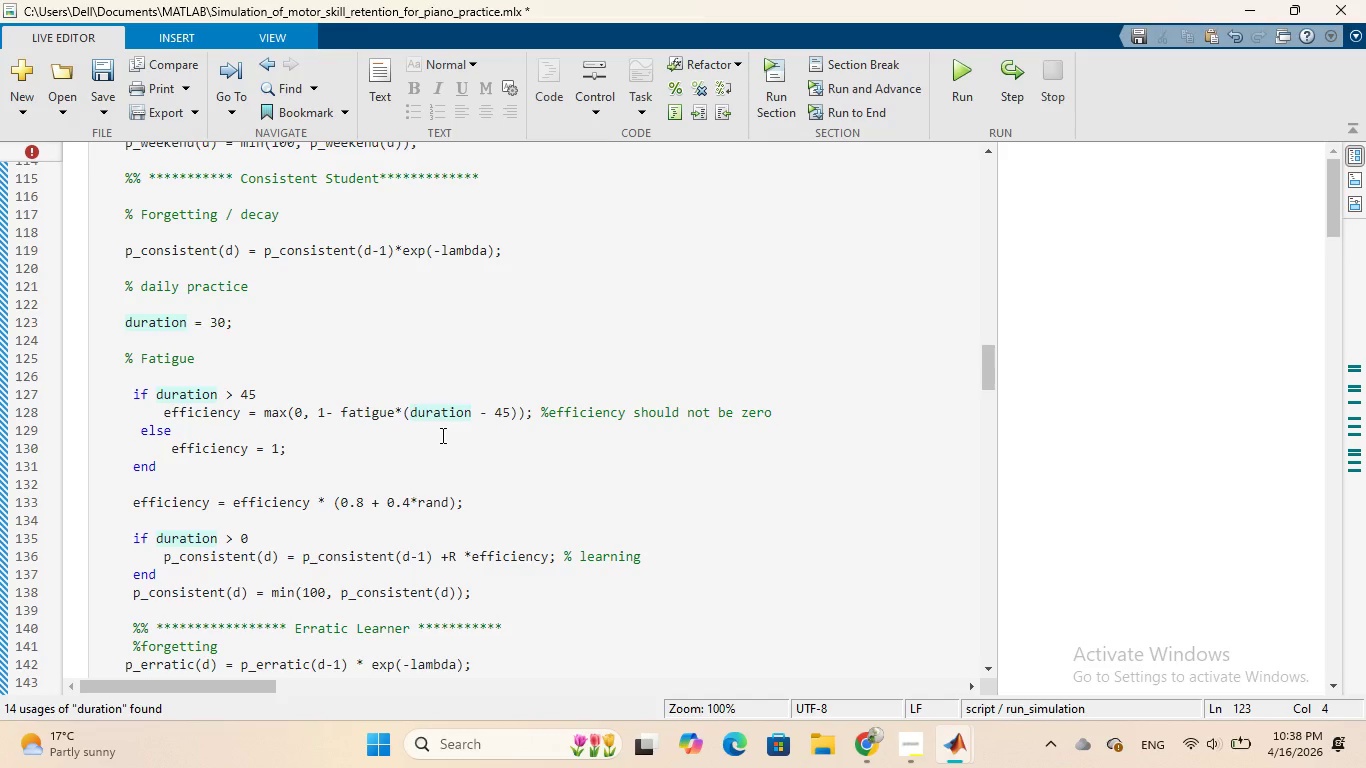 
scroll: coordinate [381, 429], scroll_direction: down, amount: 2.0
 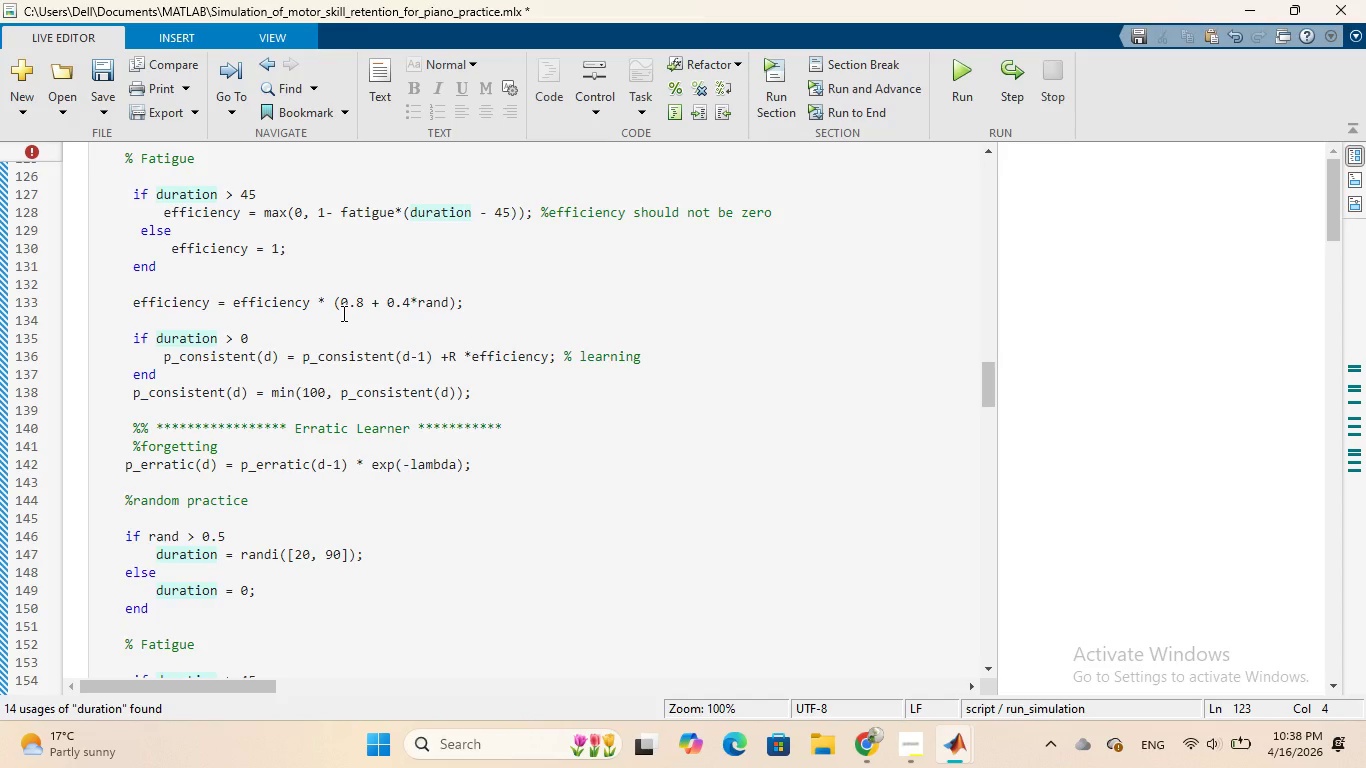 
wait(12.16)
 